 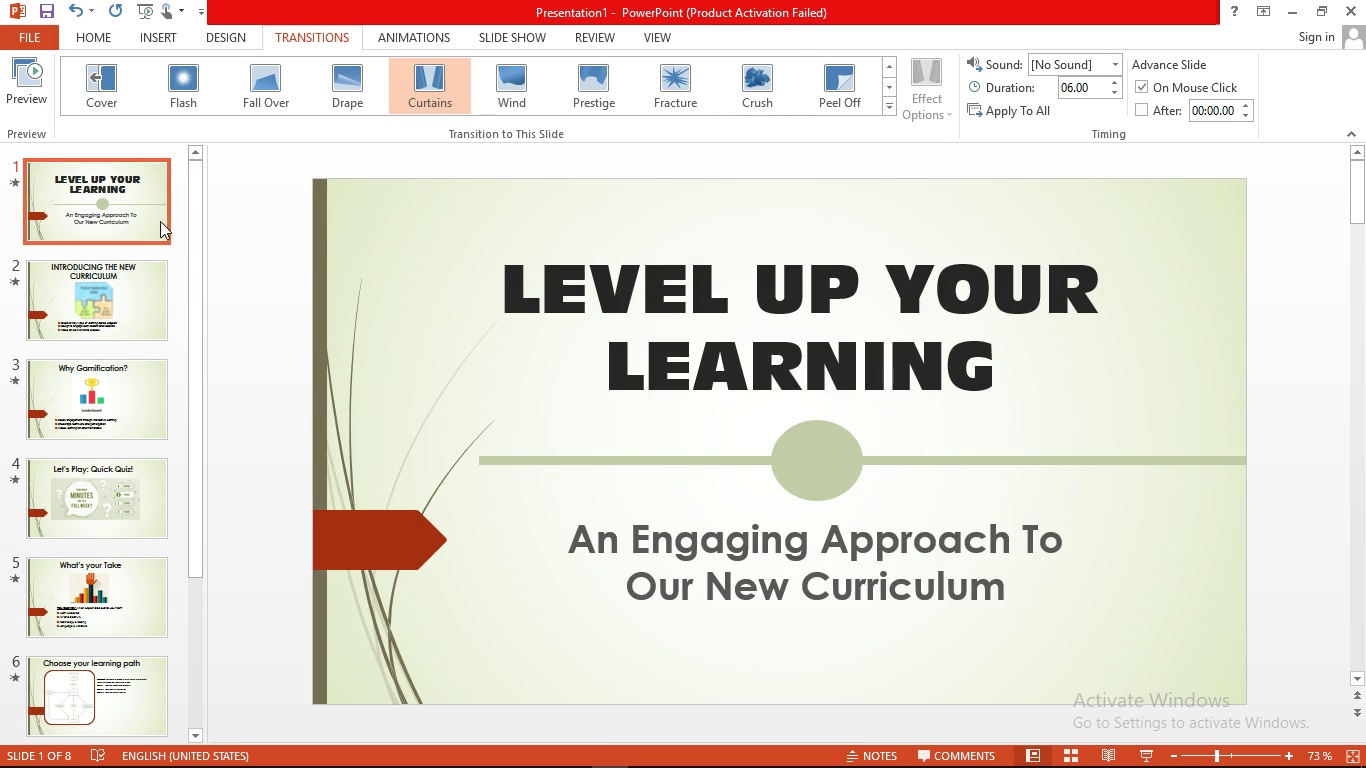 
left_click([525, 32])
 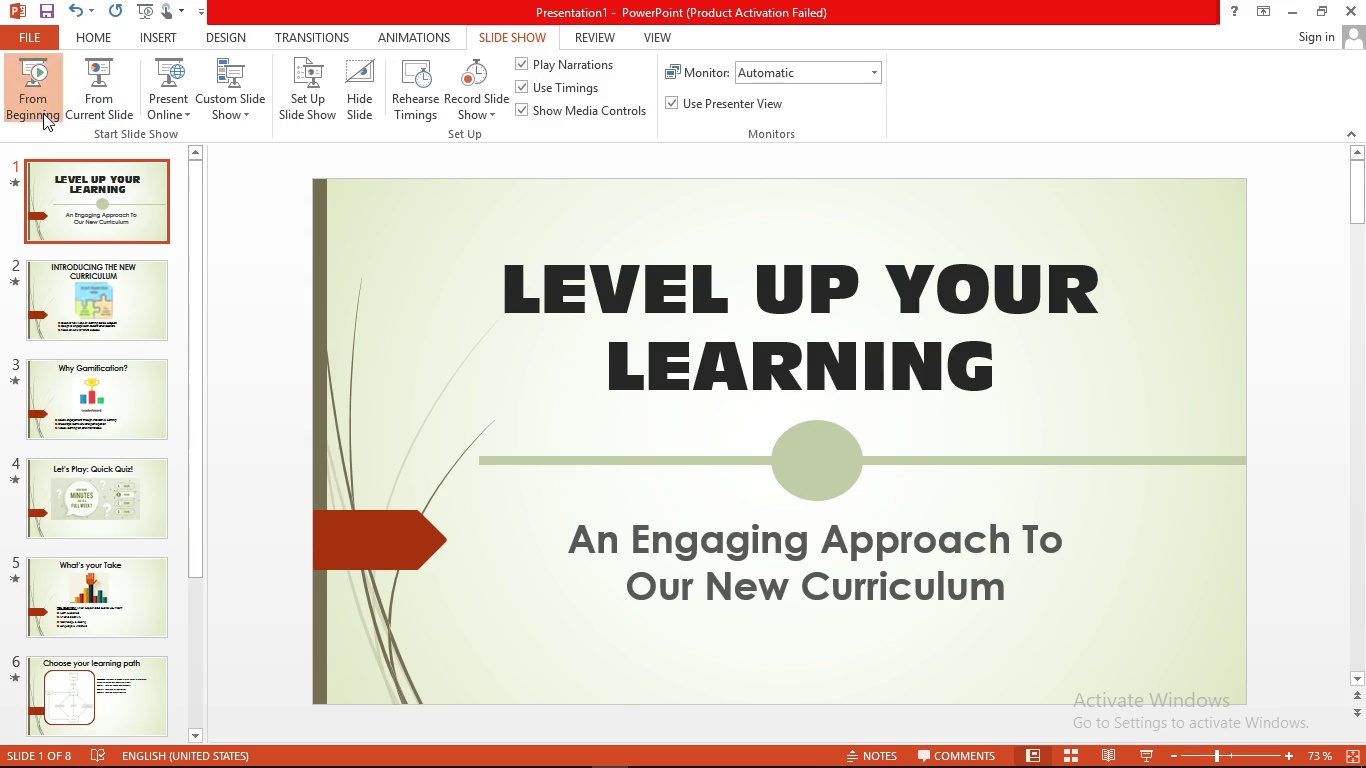 
left_click([43, 113])
 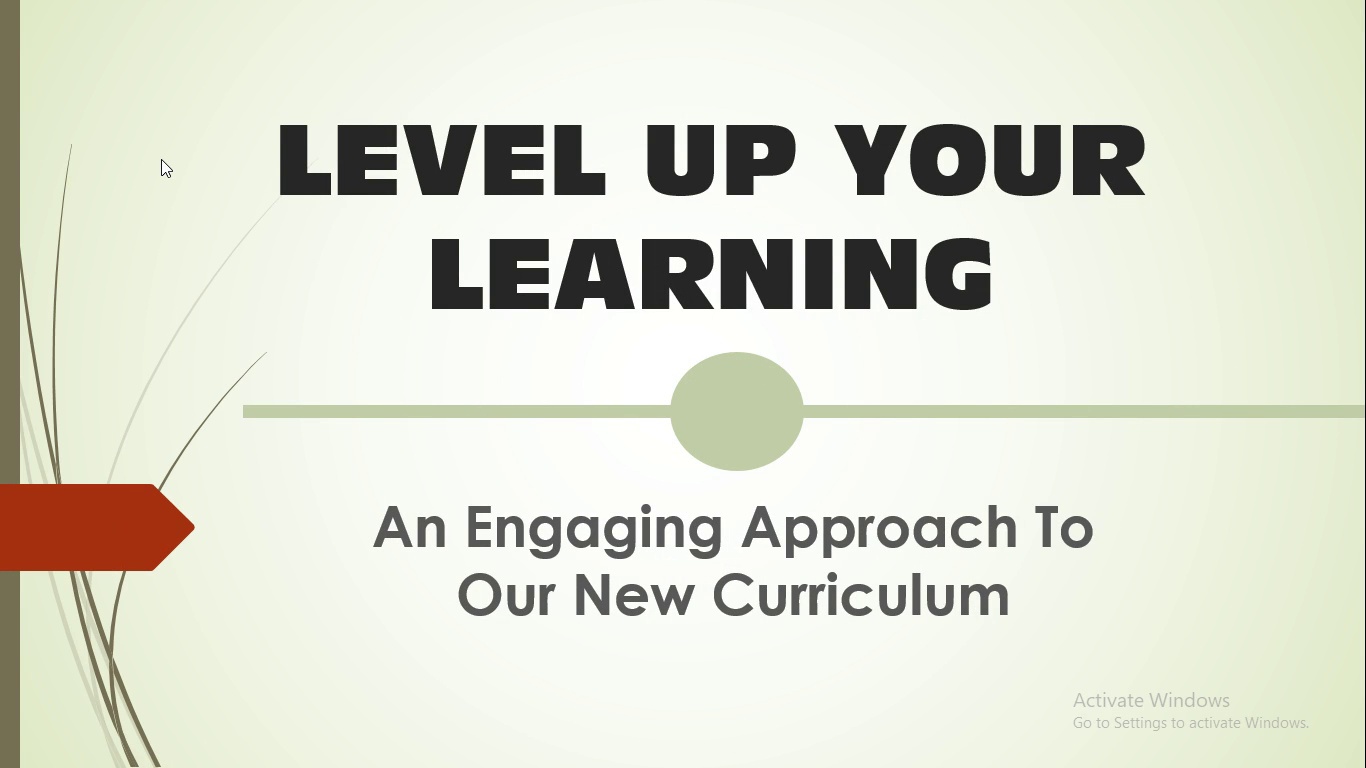 
wait(13.61)
 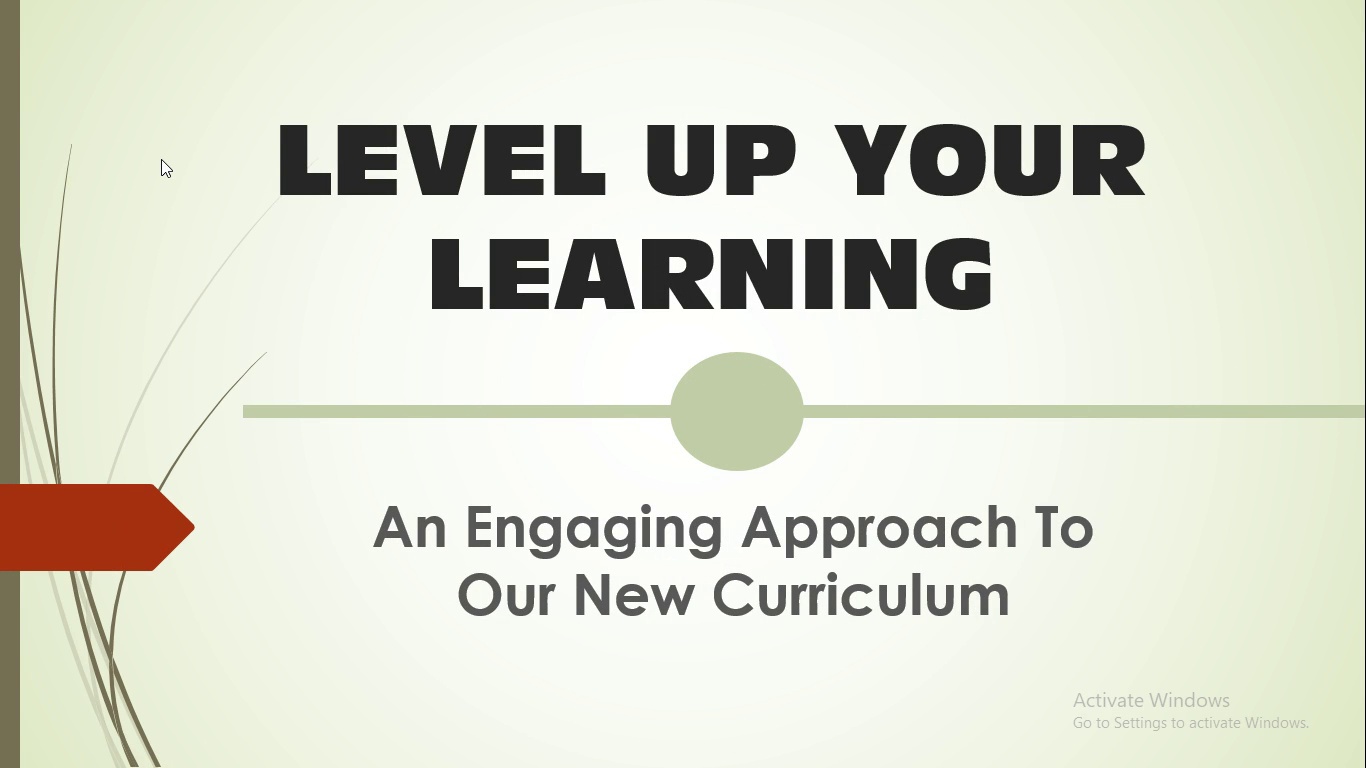 
key(ArrowRight)
 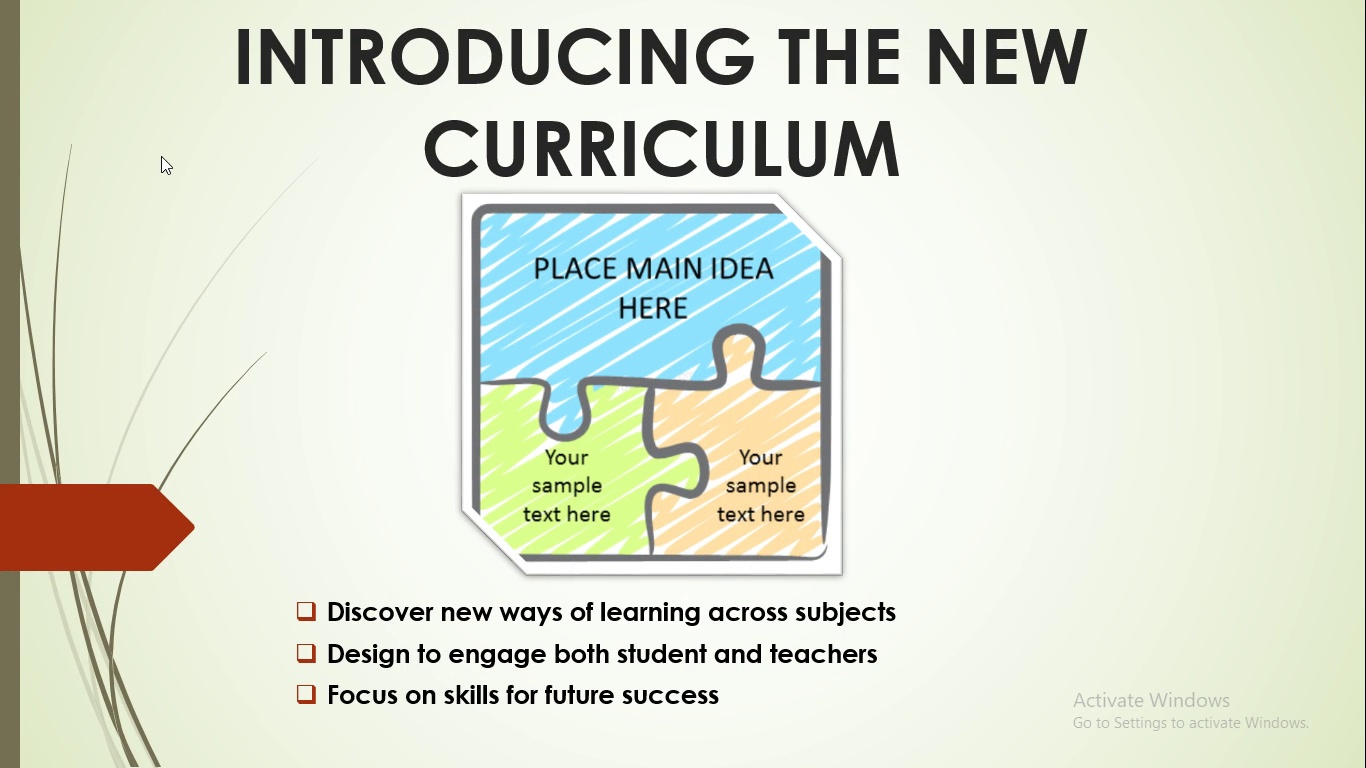 
wait(8.2)
 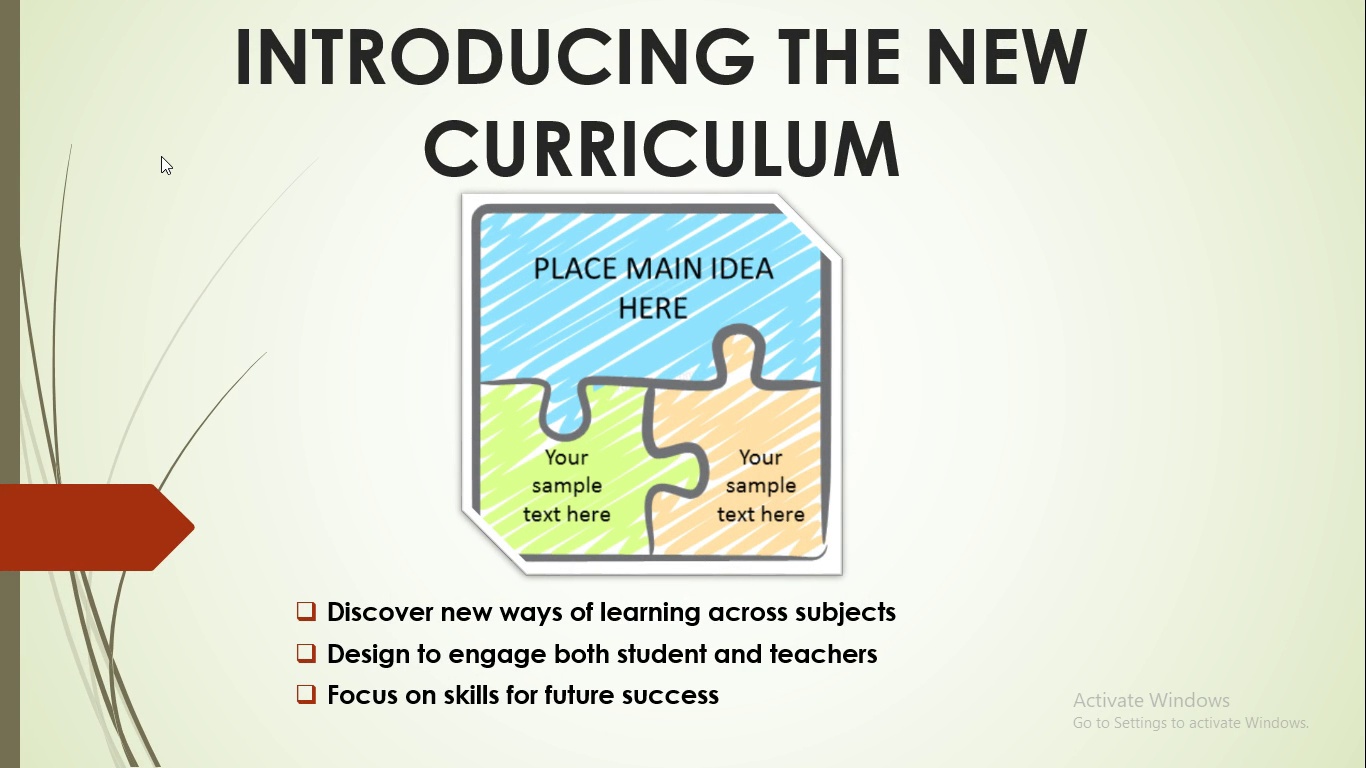 
key(ArrowRight)
 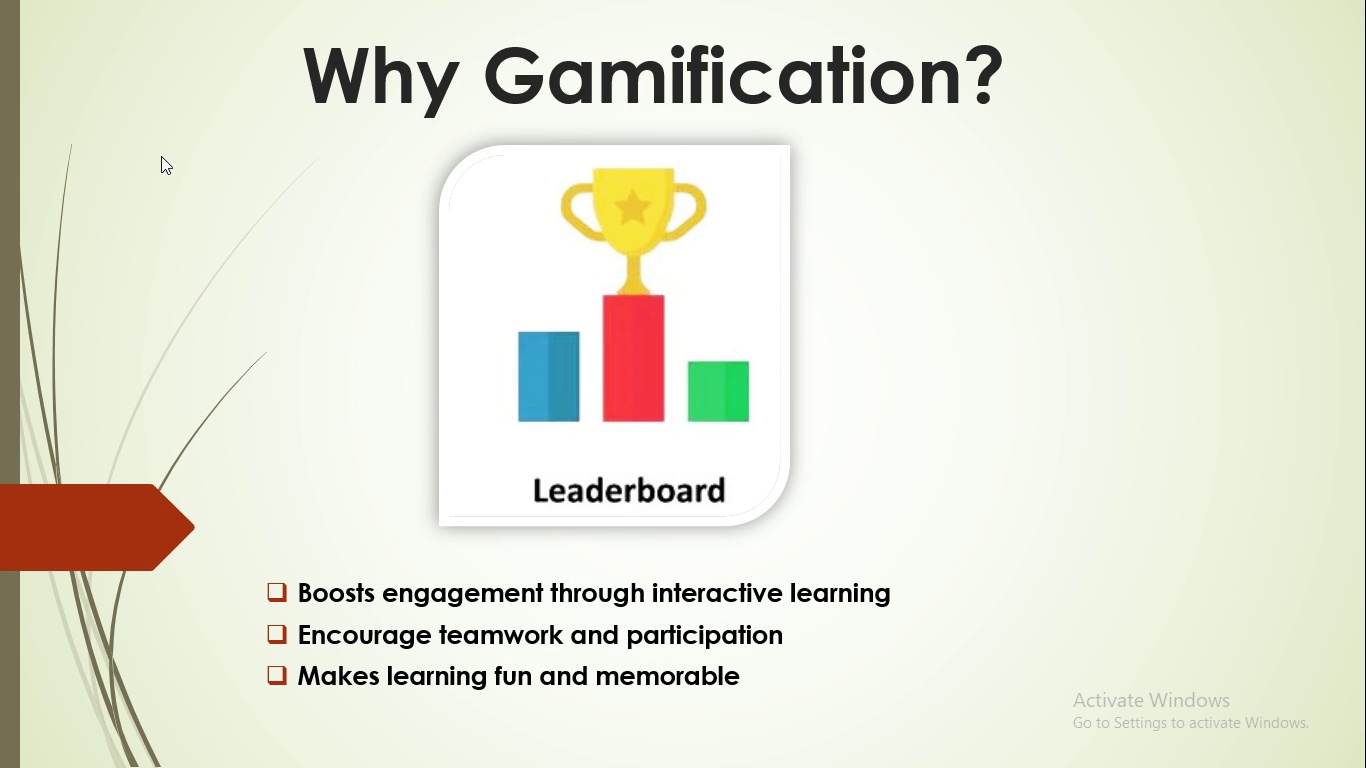 
wait(12.92)
 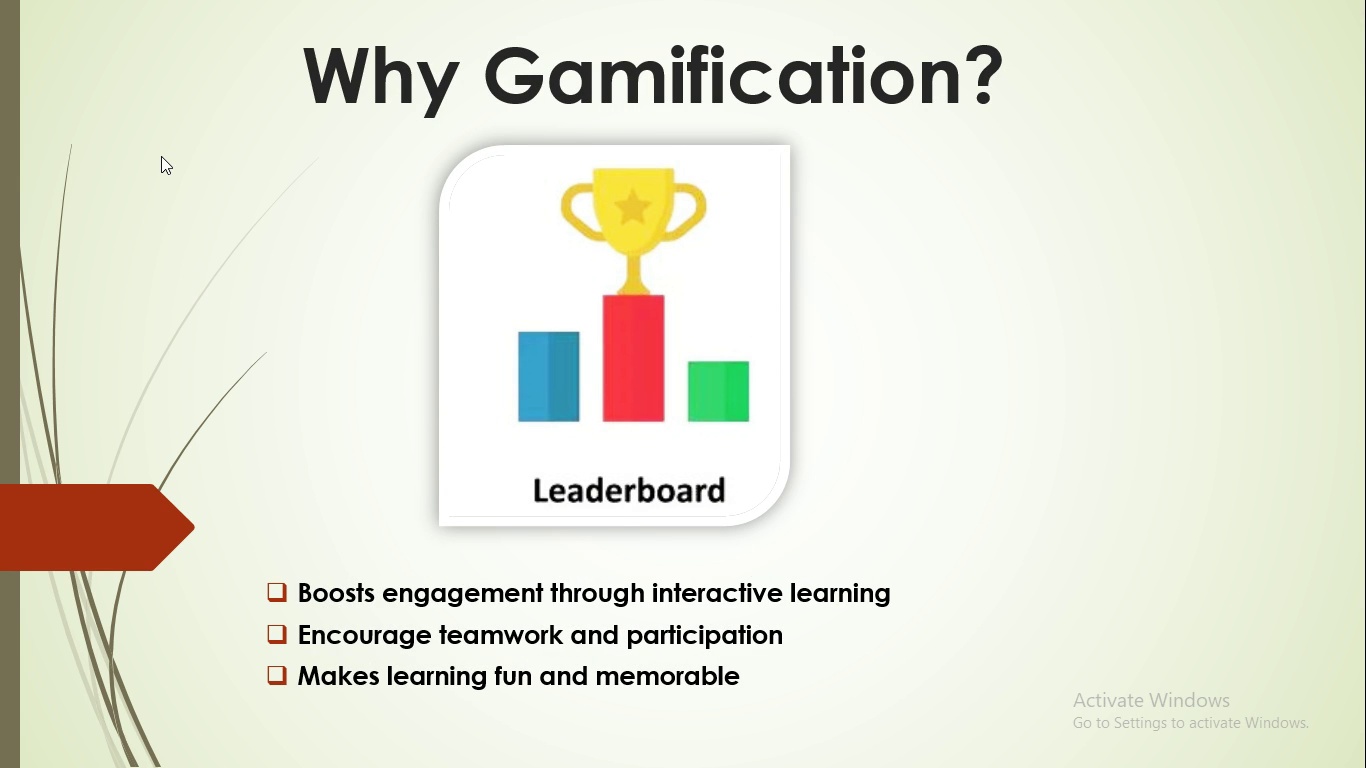 
key(ArrowRight)
 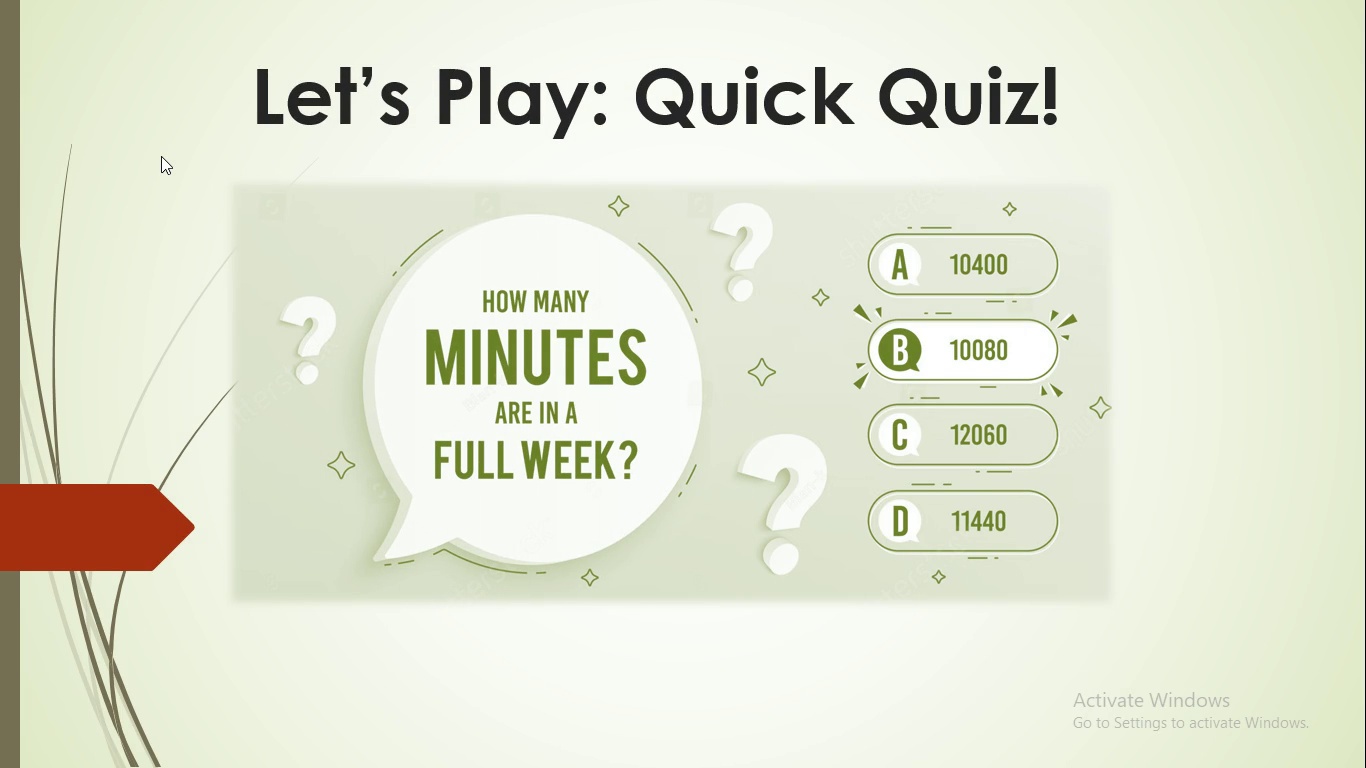 
key(ArrowRight)
 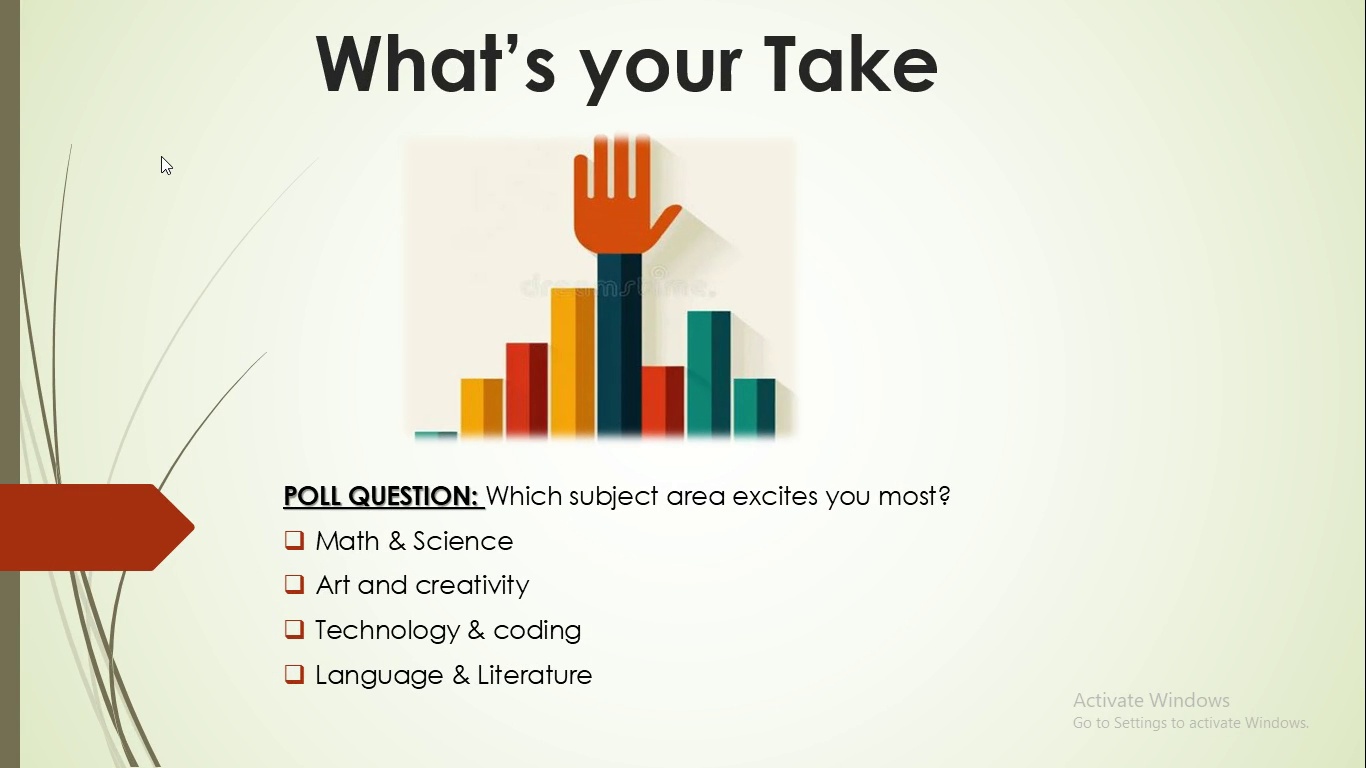 
wait(5.98)
 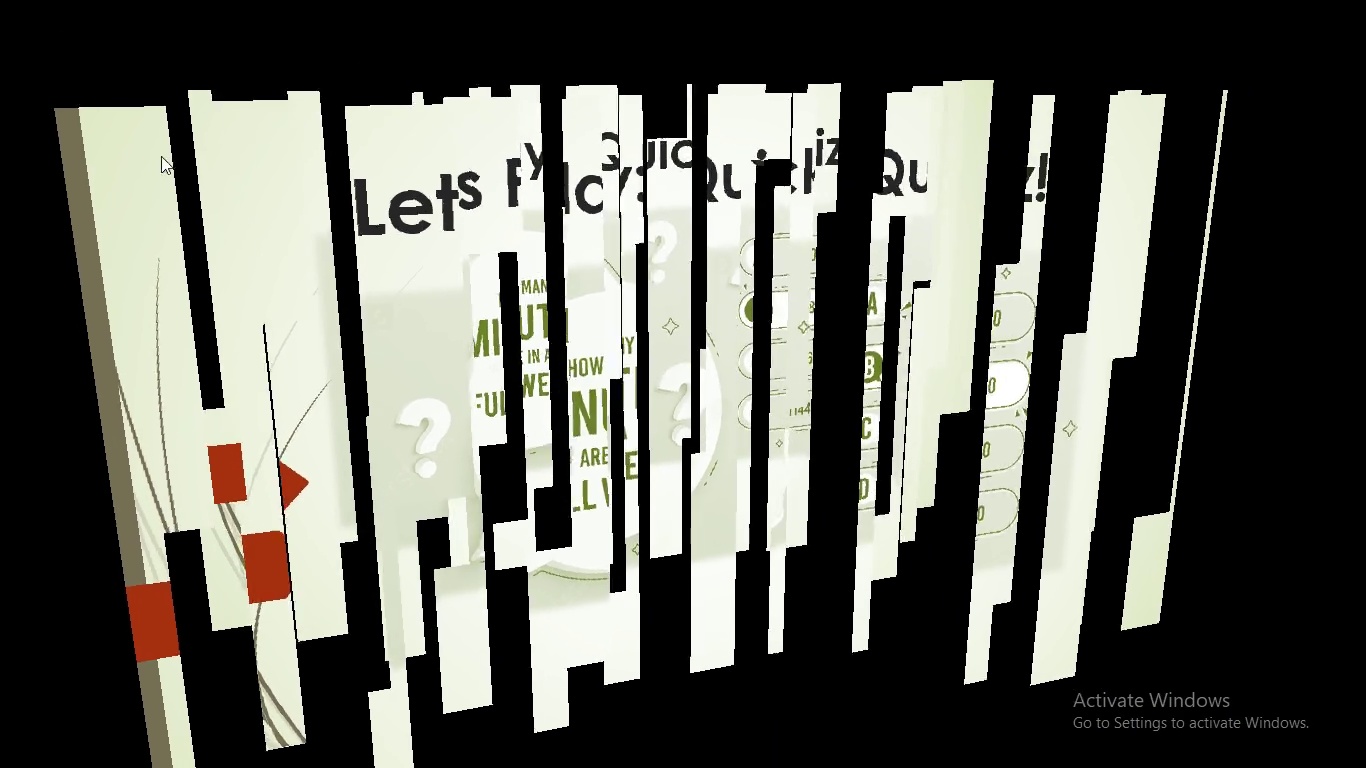 
key(ArrowRight)
 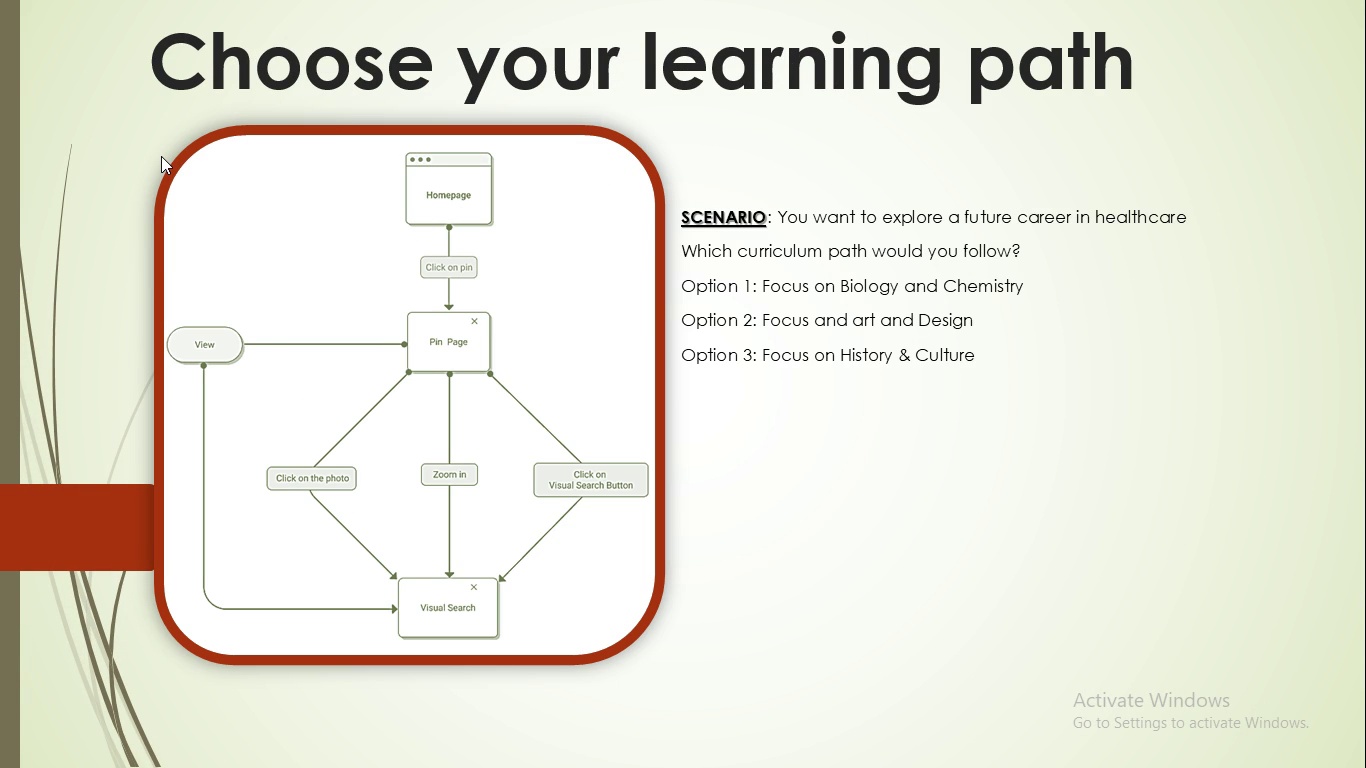 
wait(7.46)
 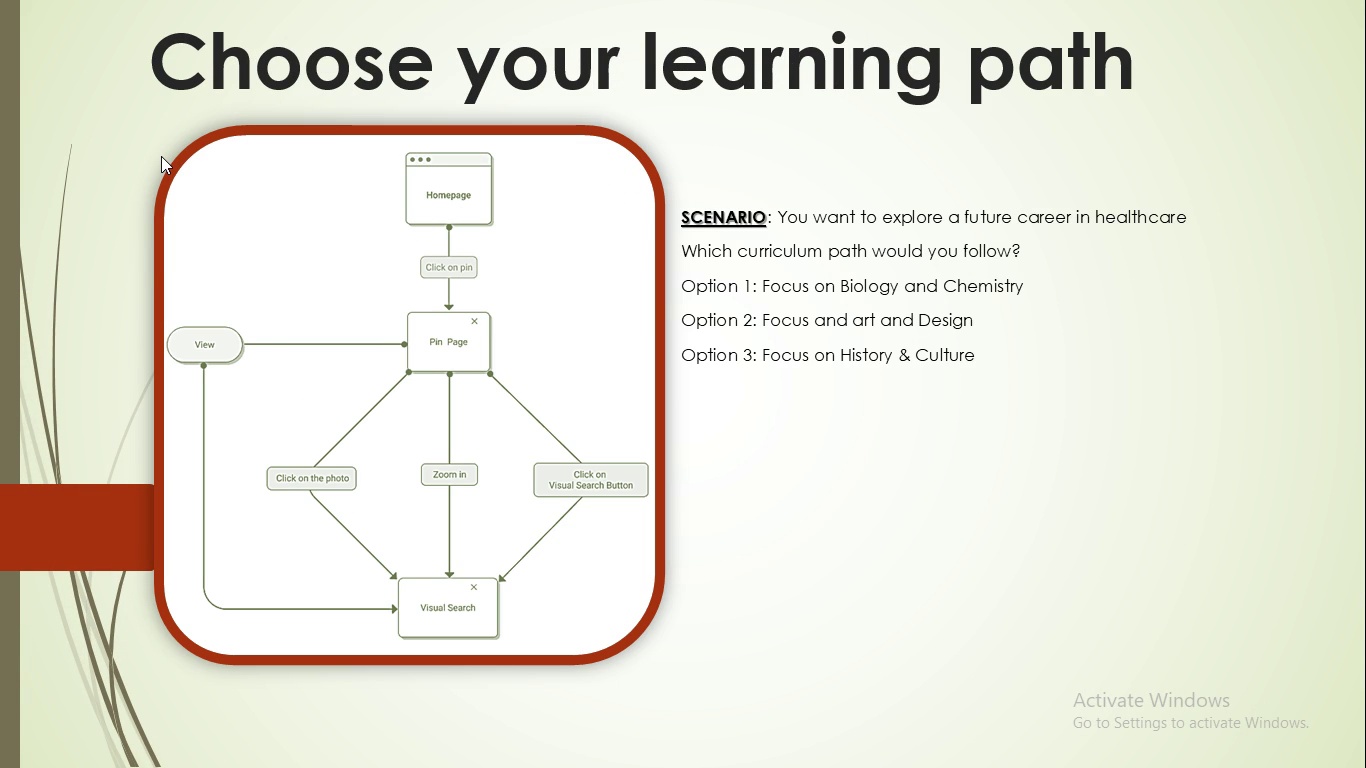 
key(ArrowRight)
 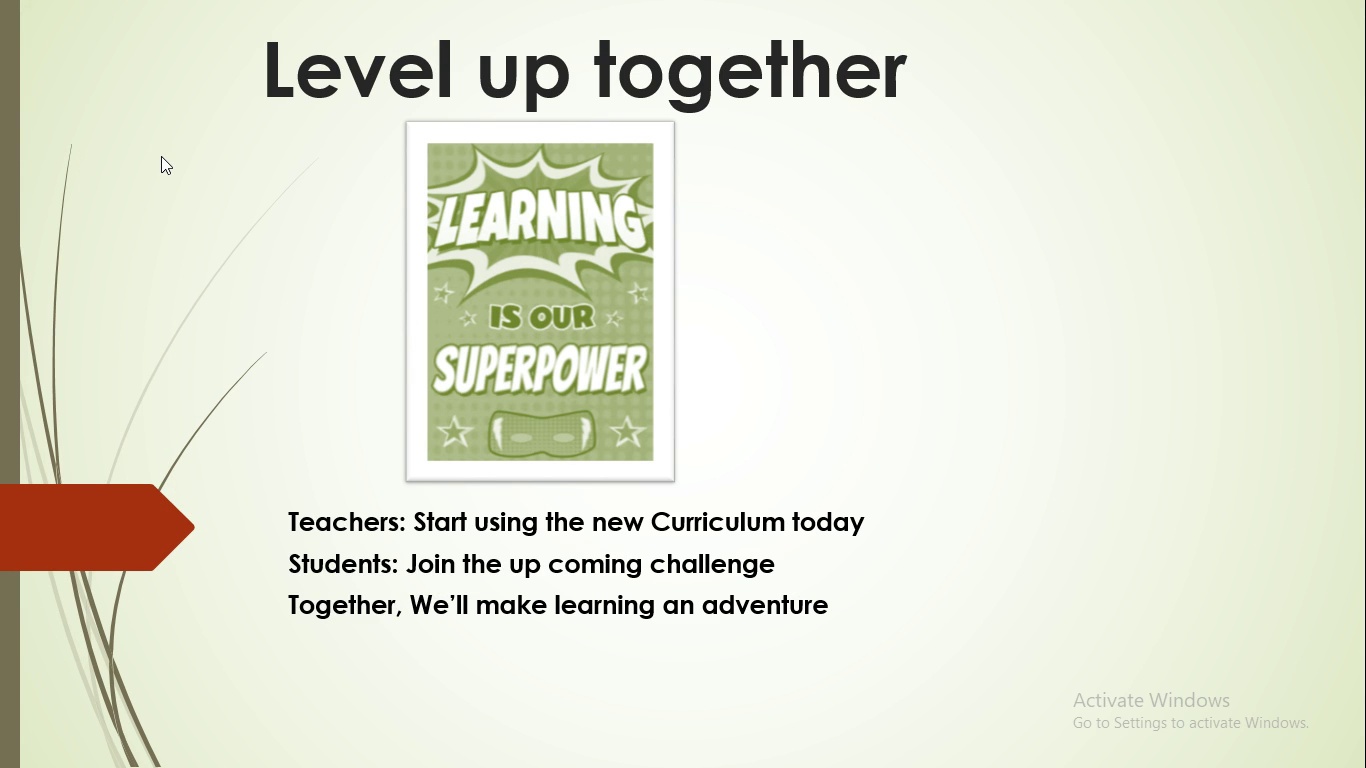 
wait(11.11)
 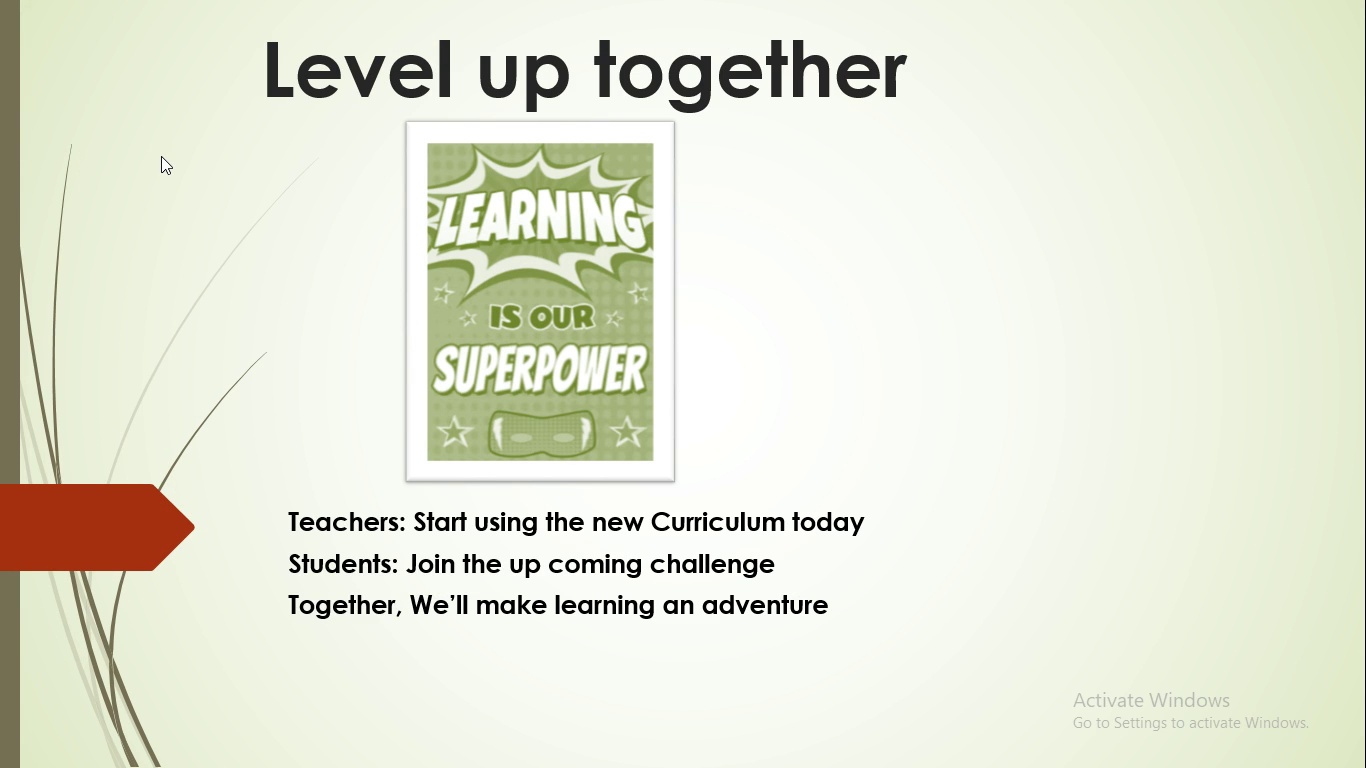 
key(ArrowRight)
 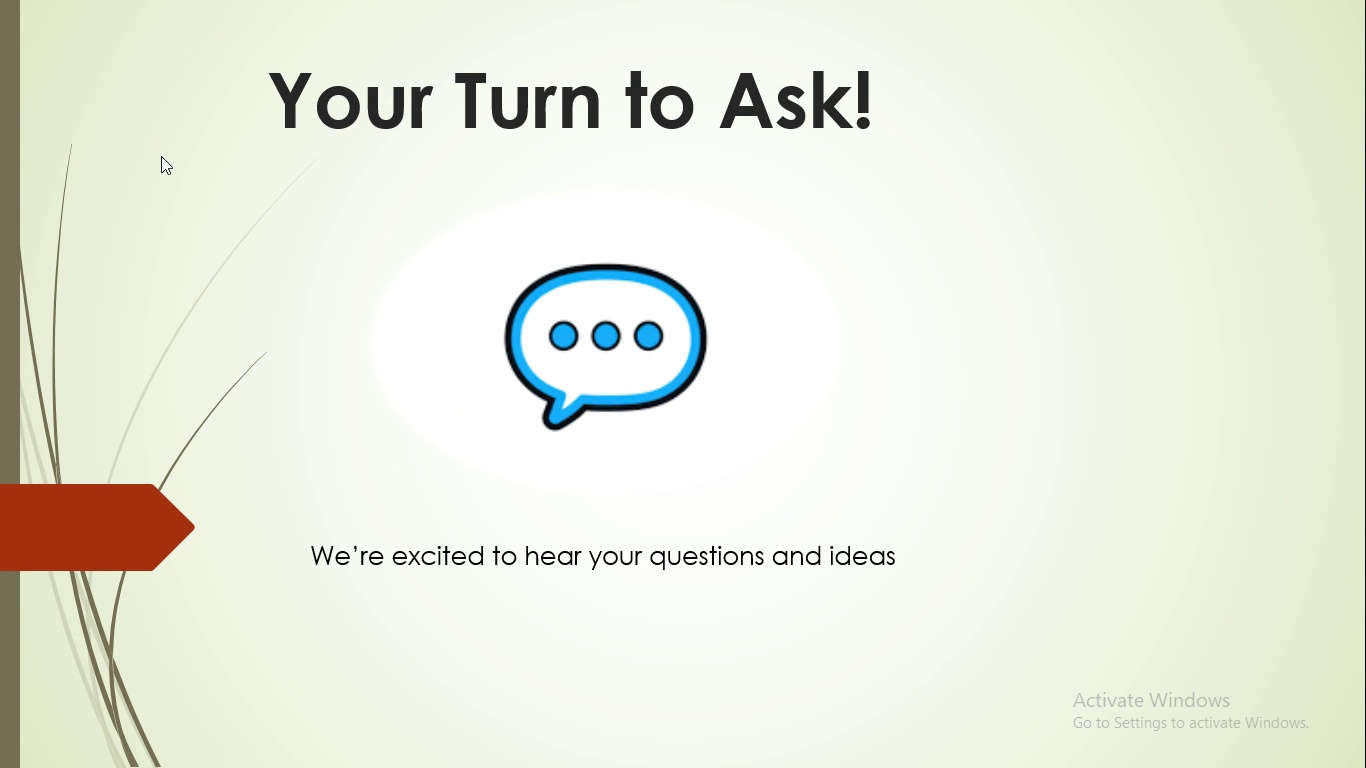 
wait(19.14)
 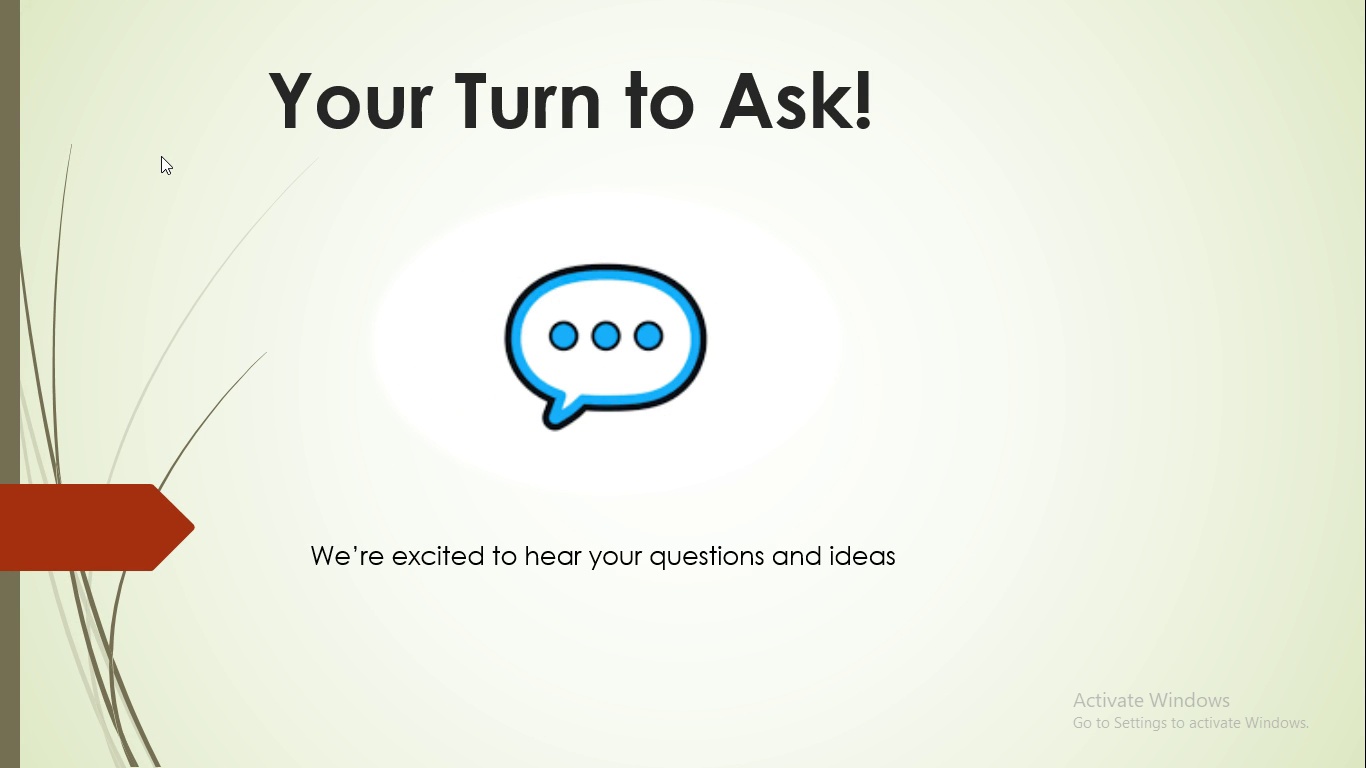 
key(ArrowRight)
 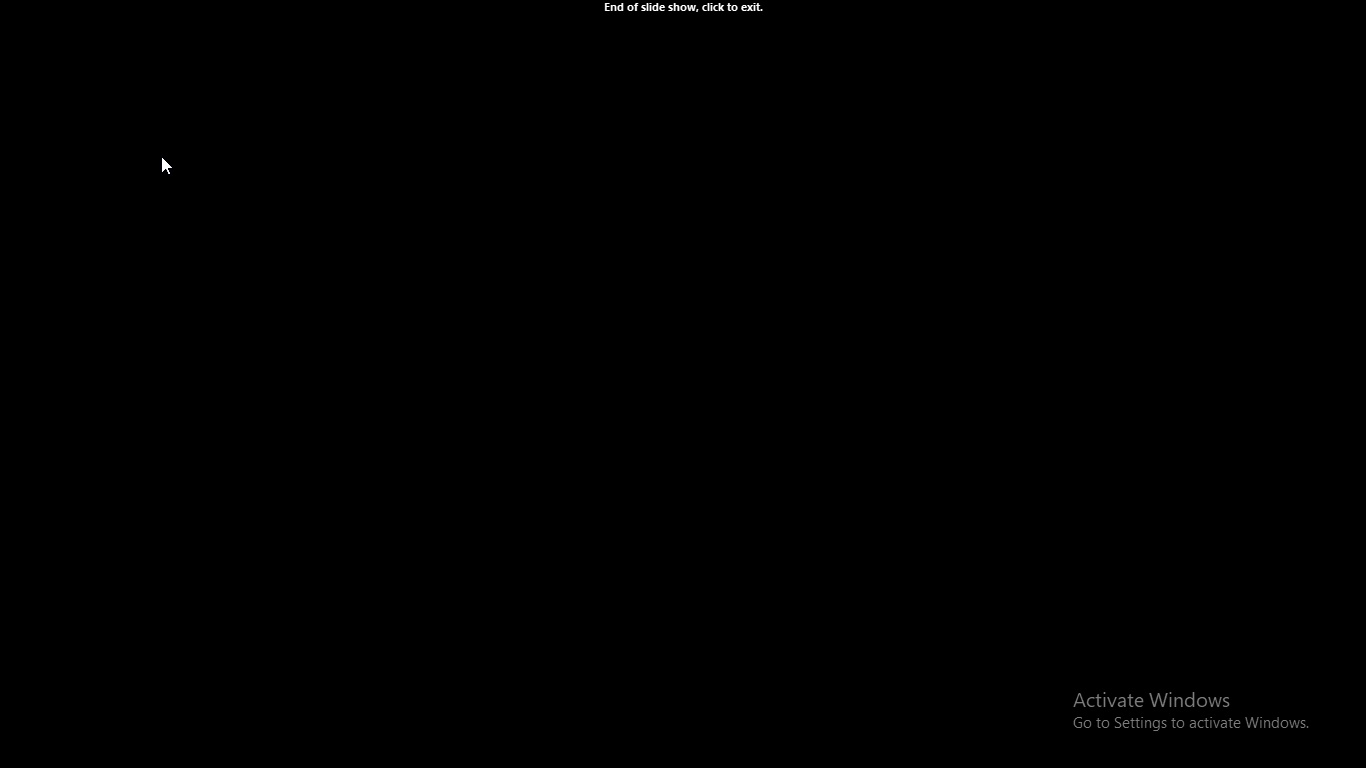 
wait(12.76)
 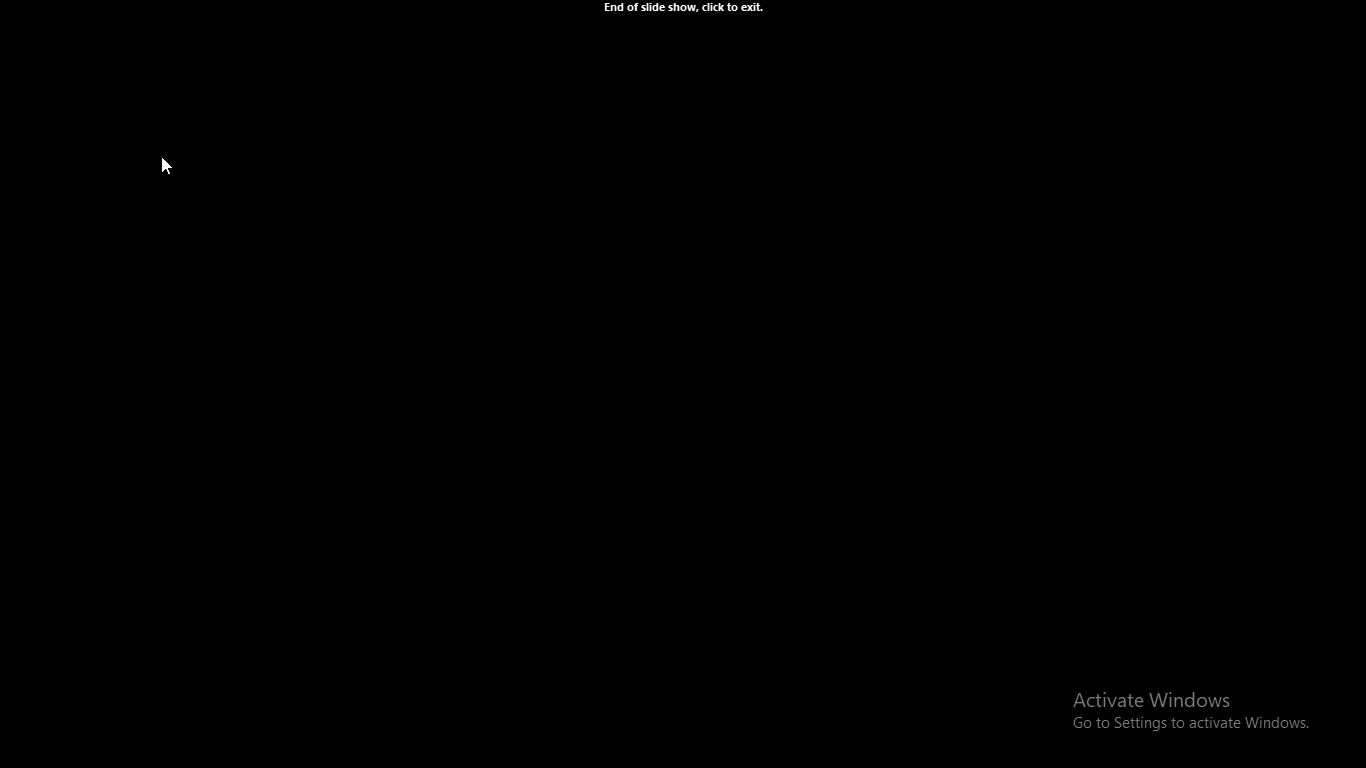 
key(ArrowRight)
 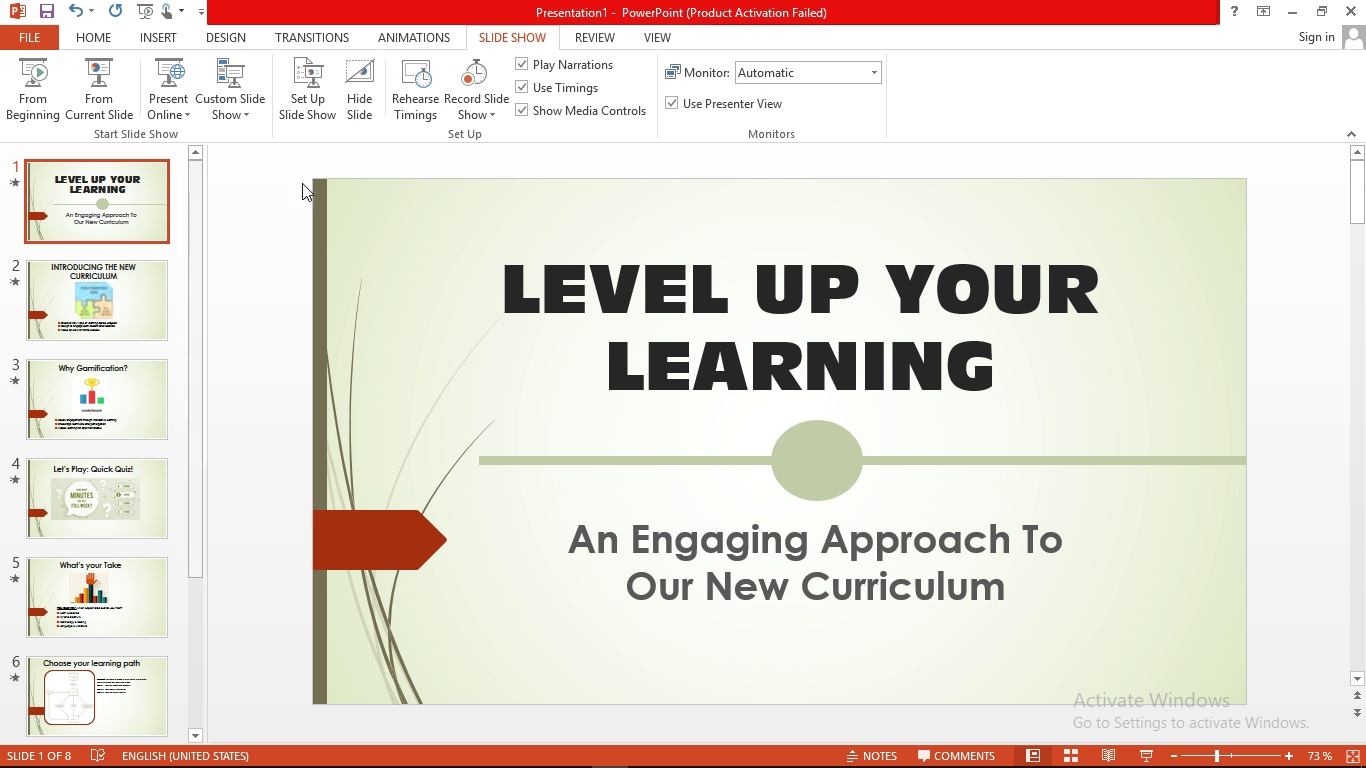 
wait(7.79)
 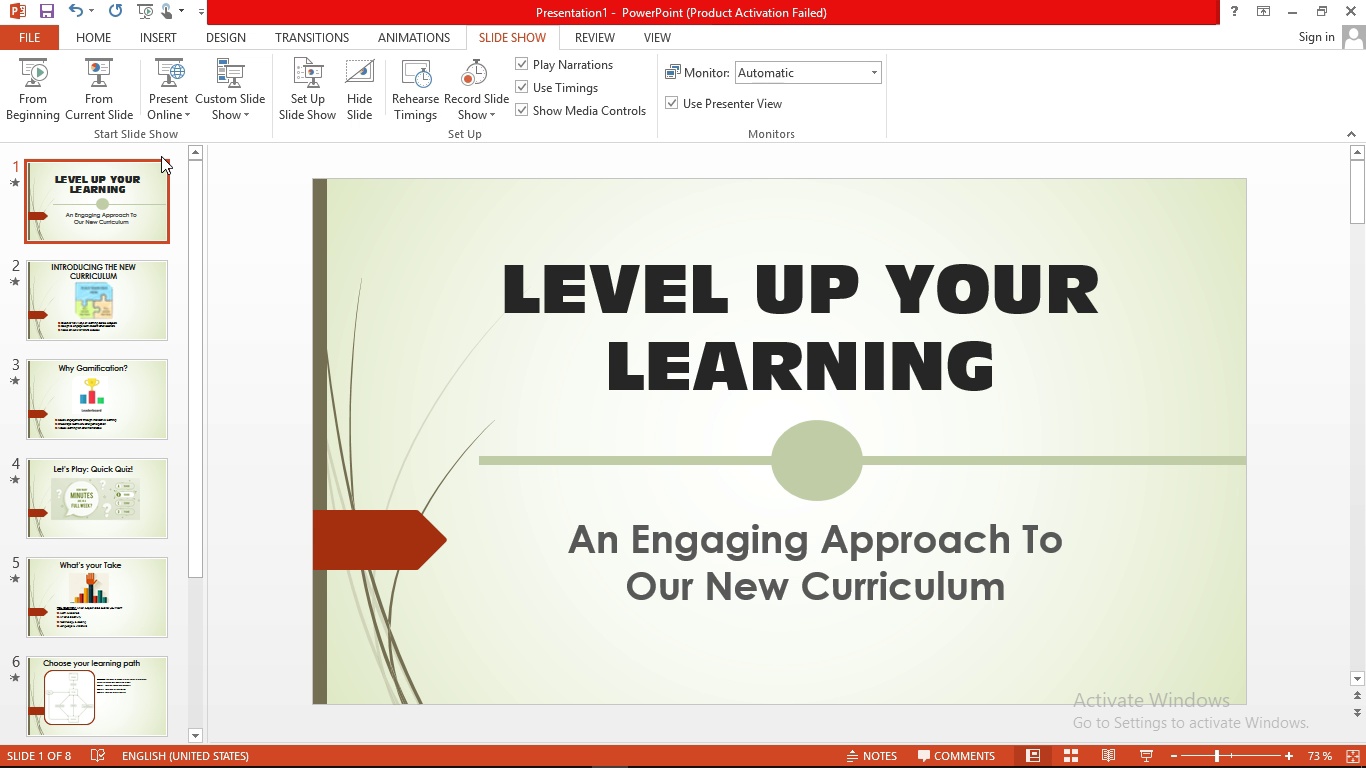 
left_click([140, 197])
 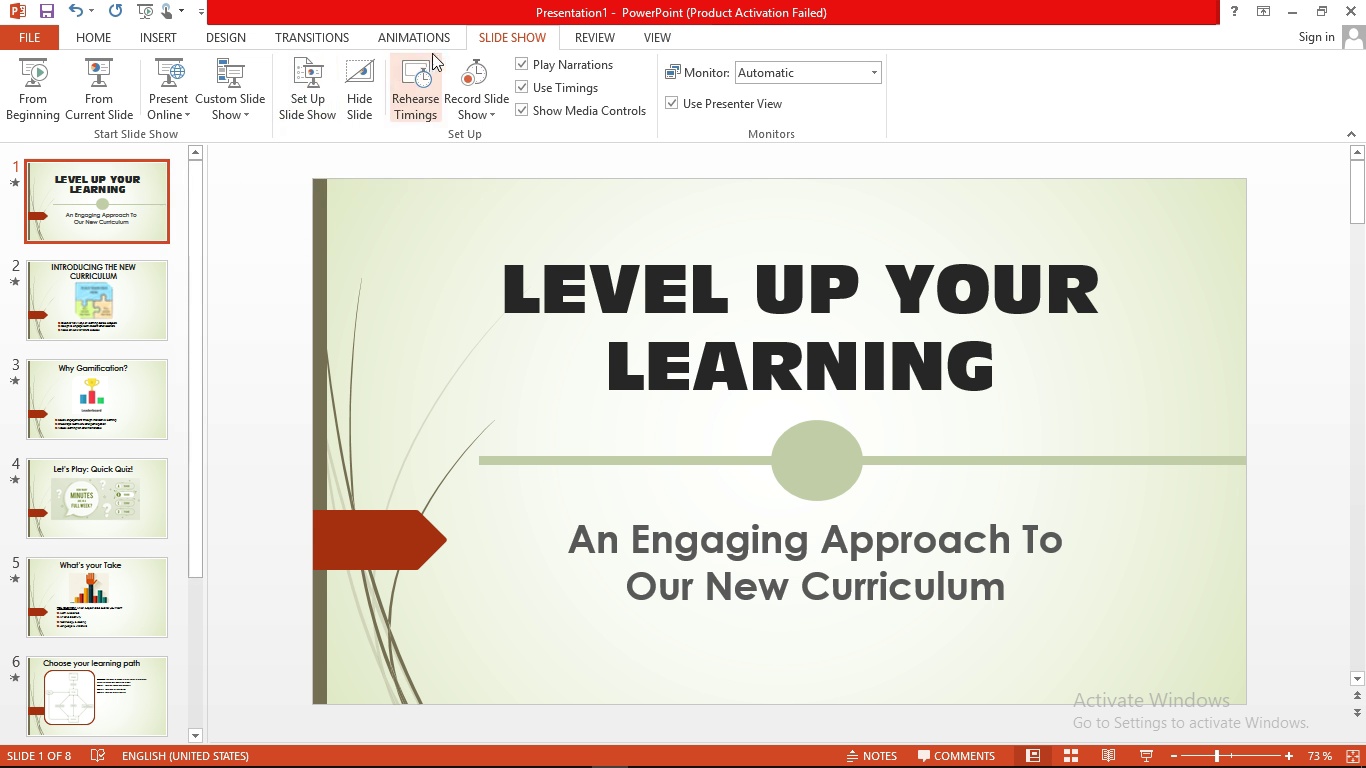 
wait(7.12)
 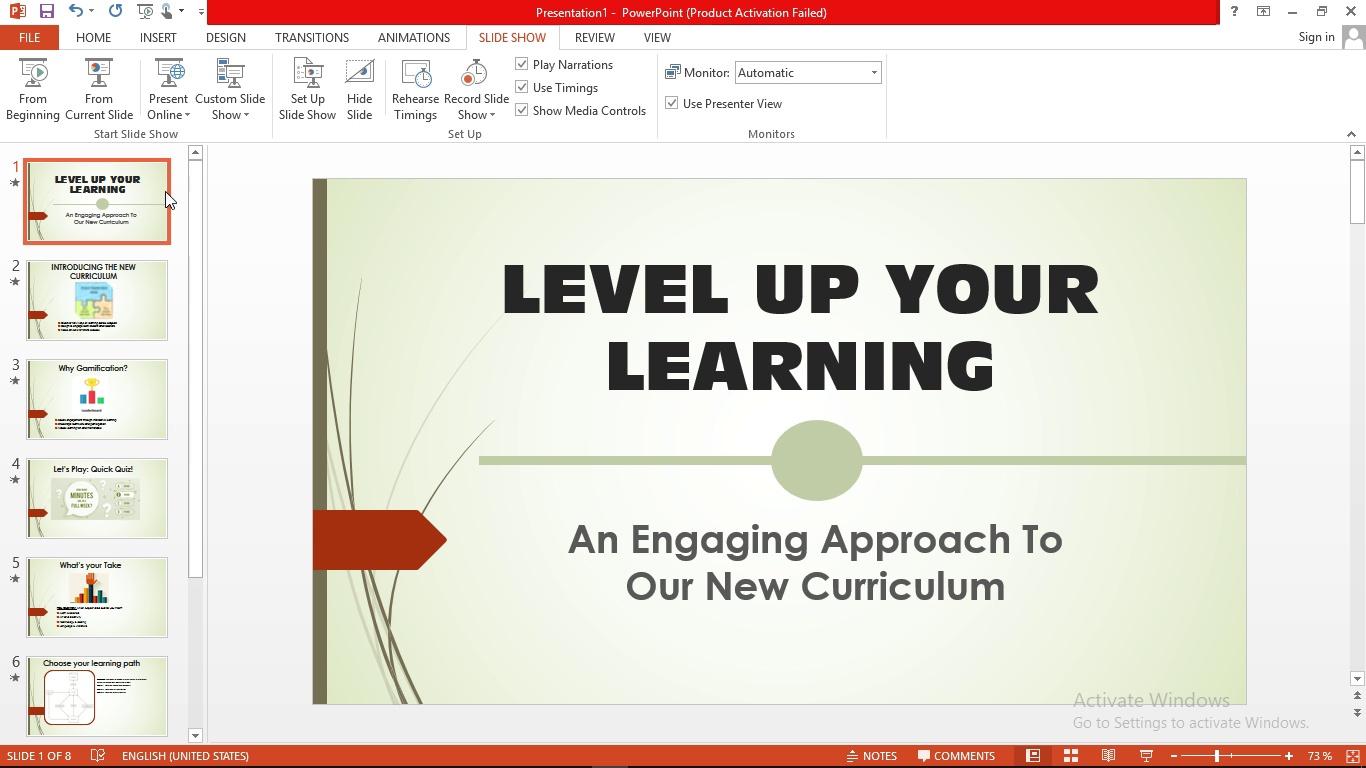 
left_click([97, 176])
 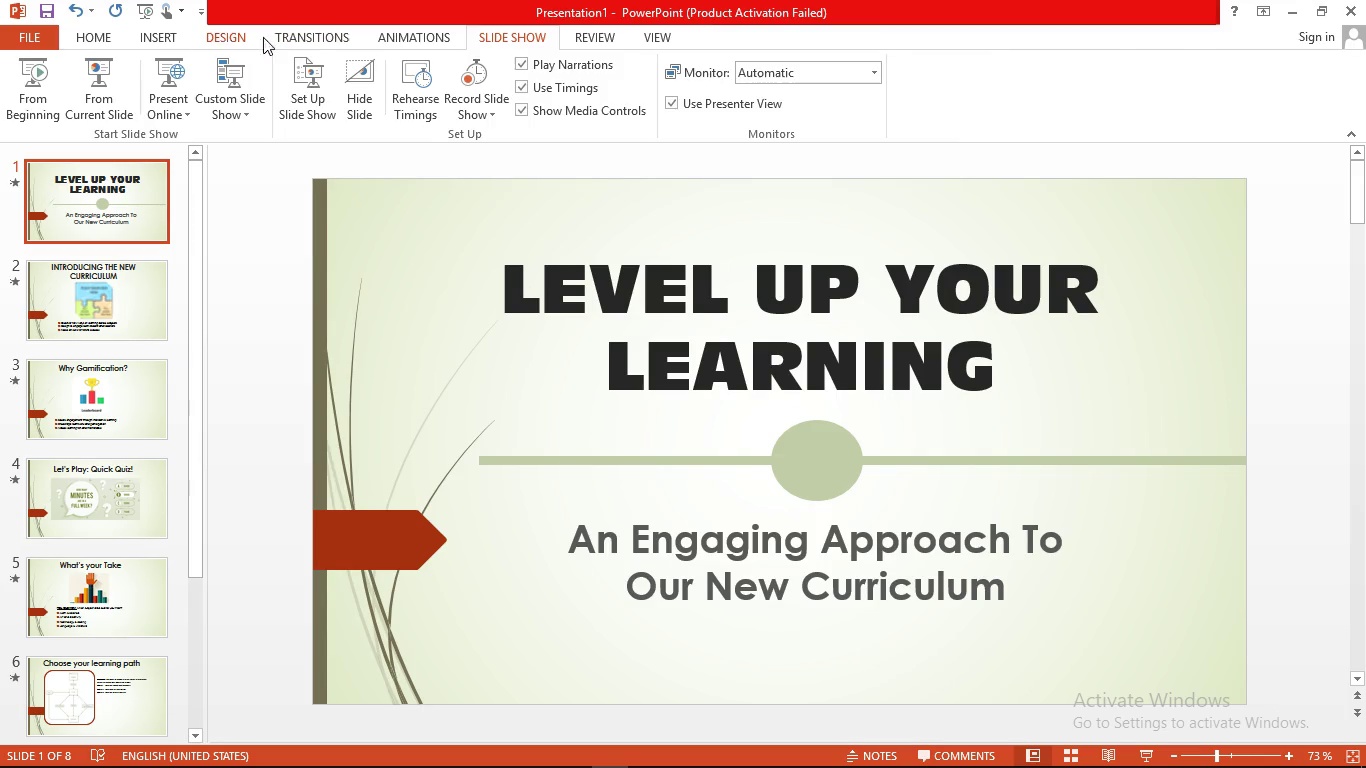 
left_click([308, 40])
 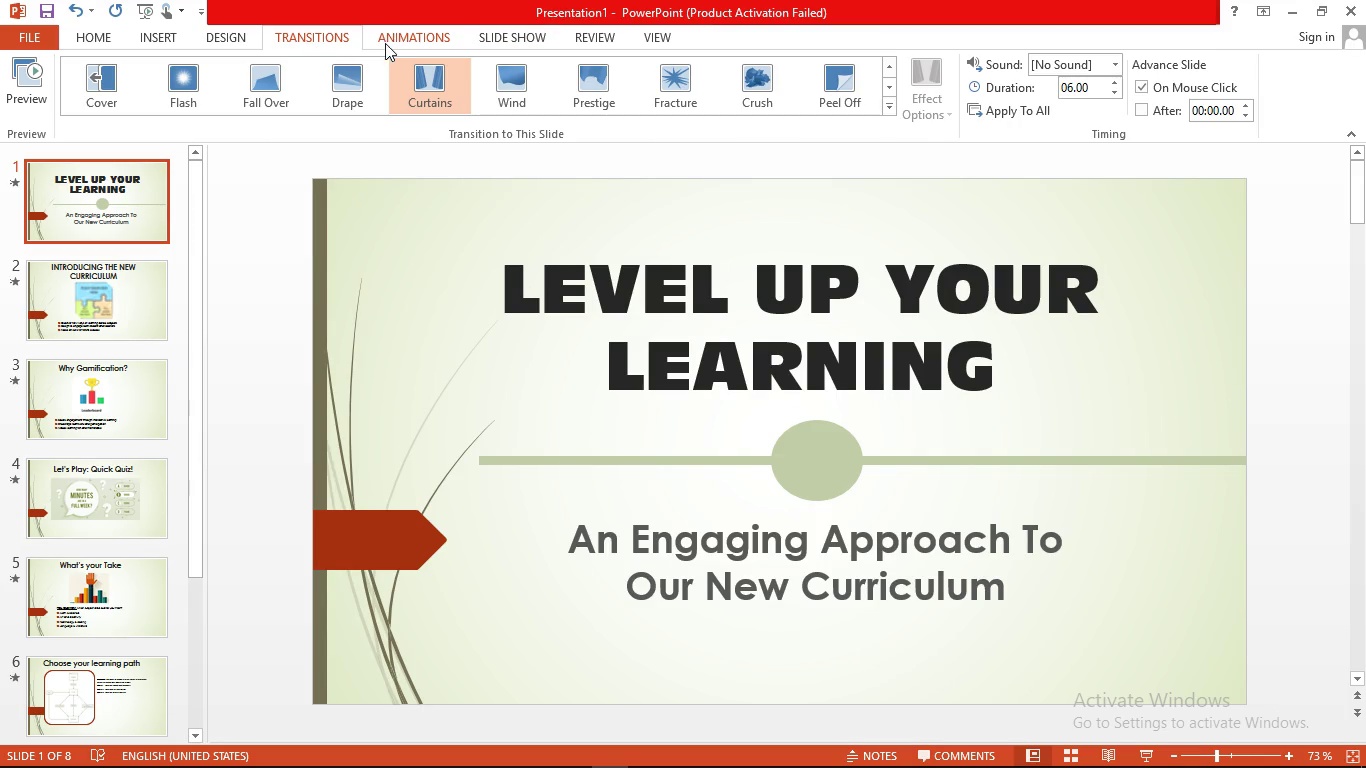 
left_click([390, 43])
 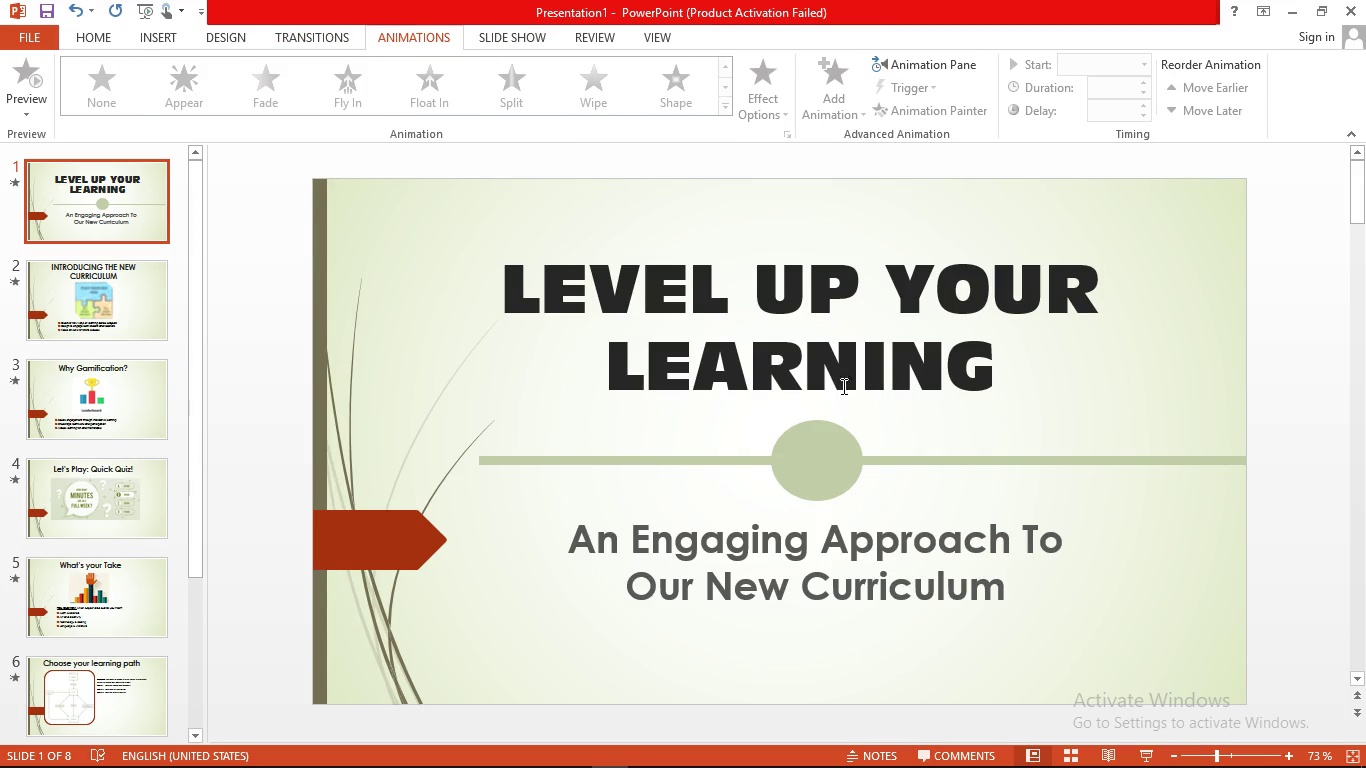 
left_click([824, 310])
 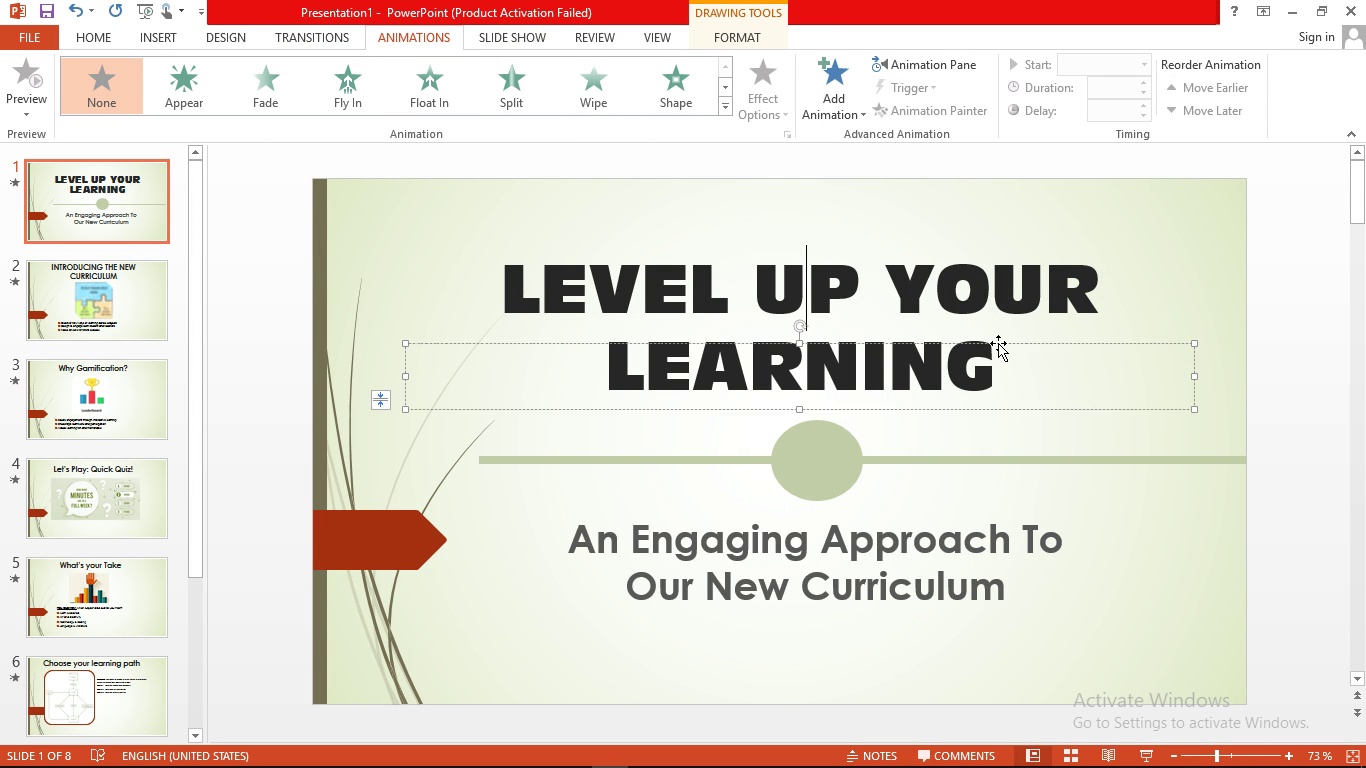 
left_click([998, 343])
 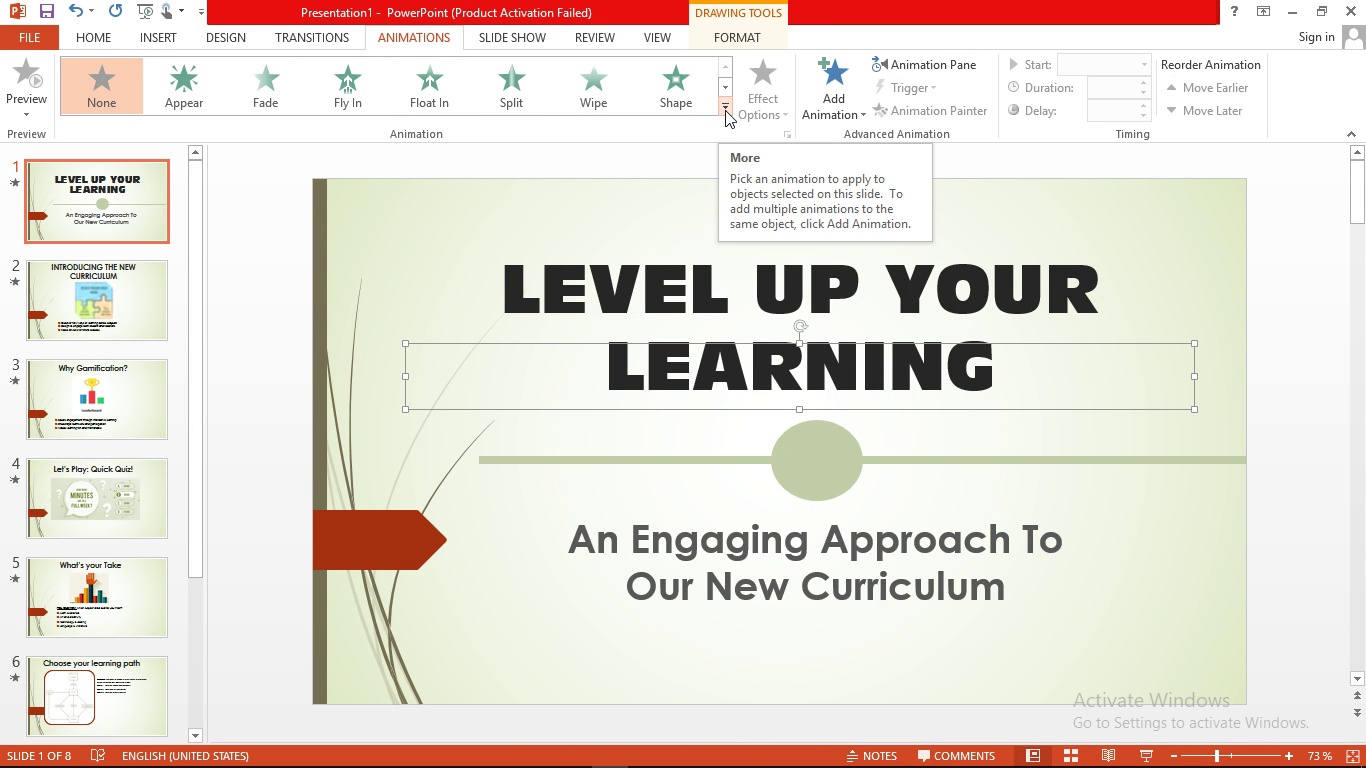 
wait(43.26)
 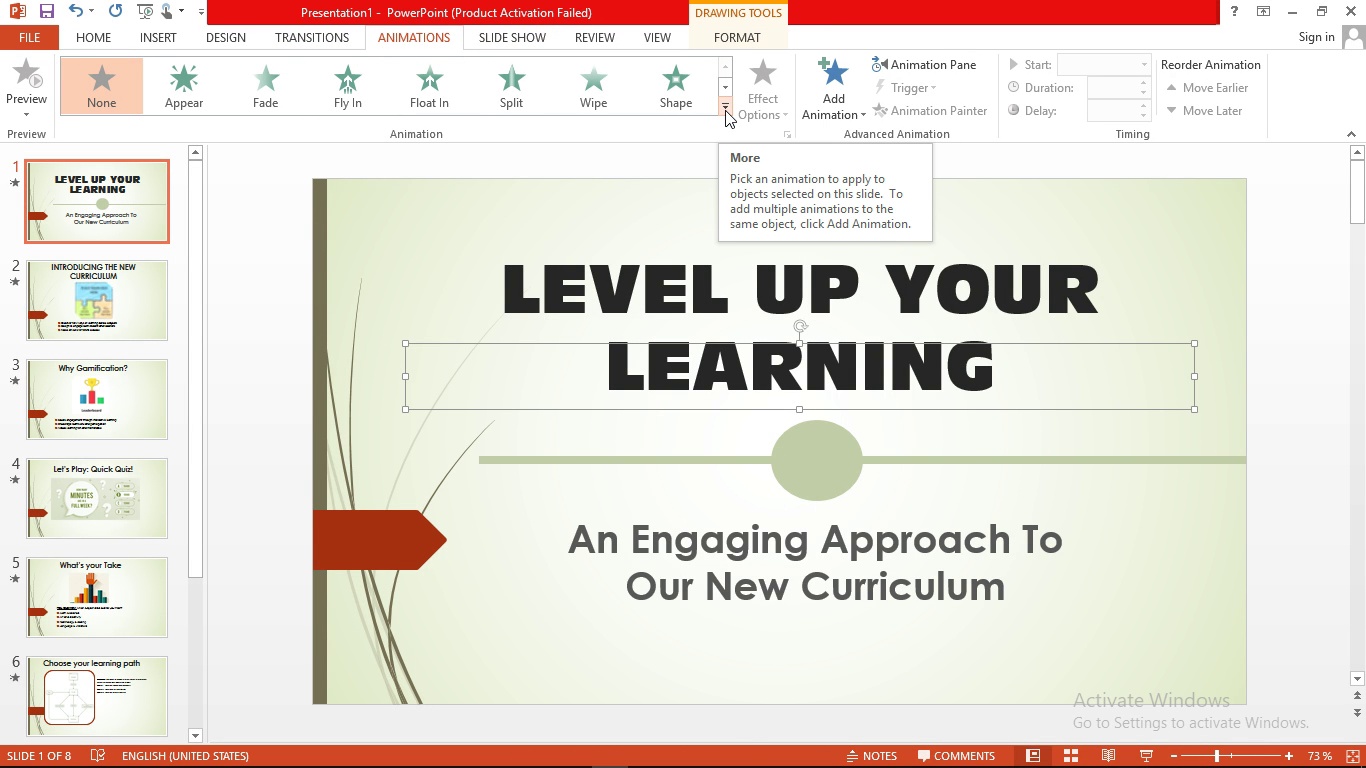 
left_click([717, 317])
 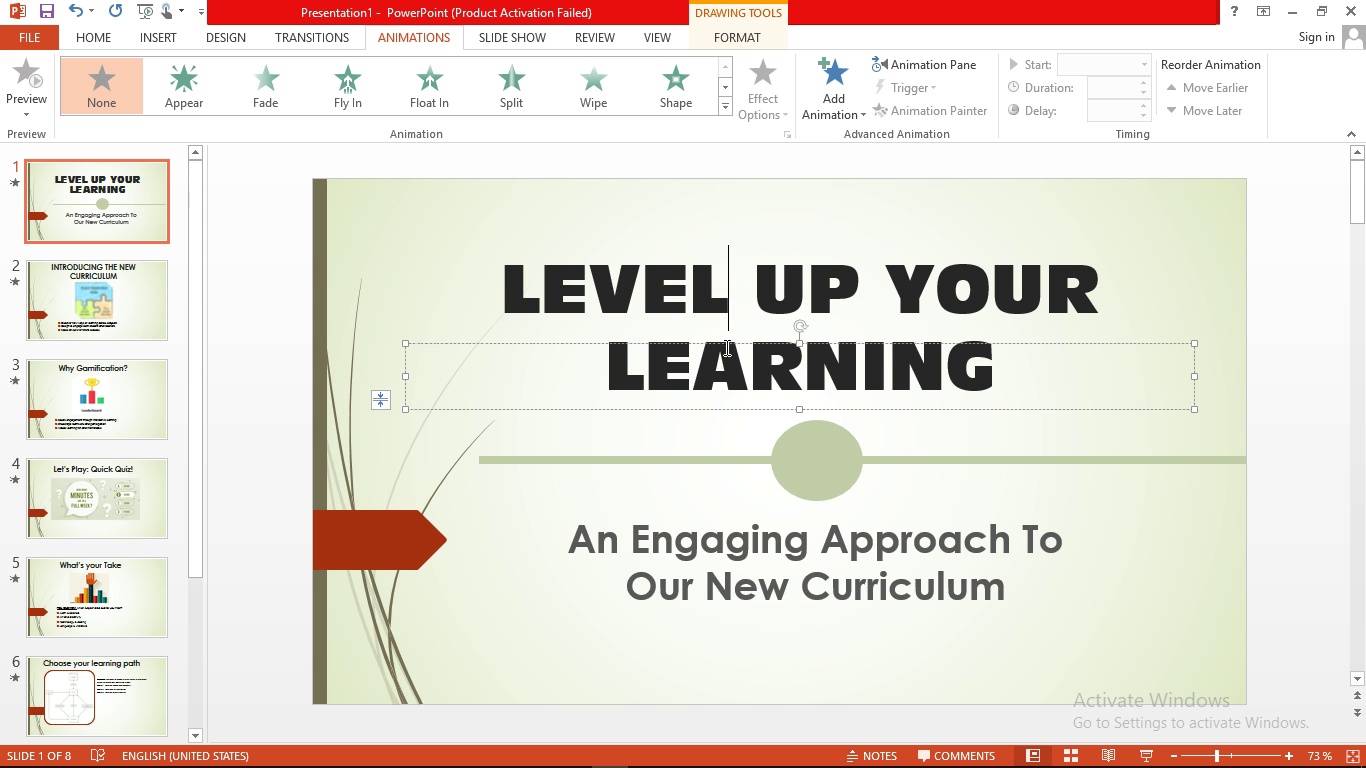 
left_click([728, 338])
 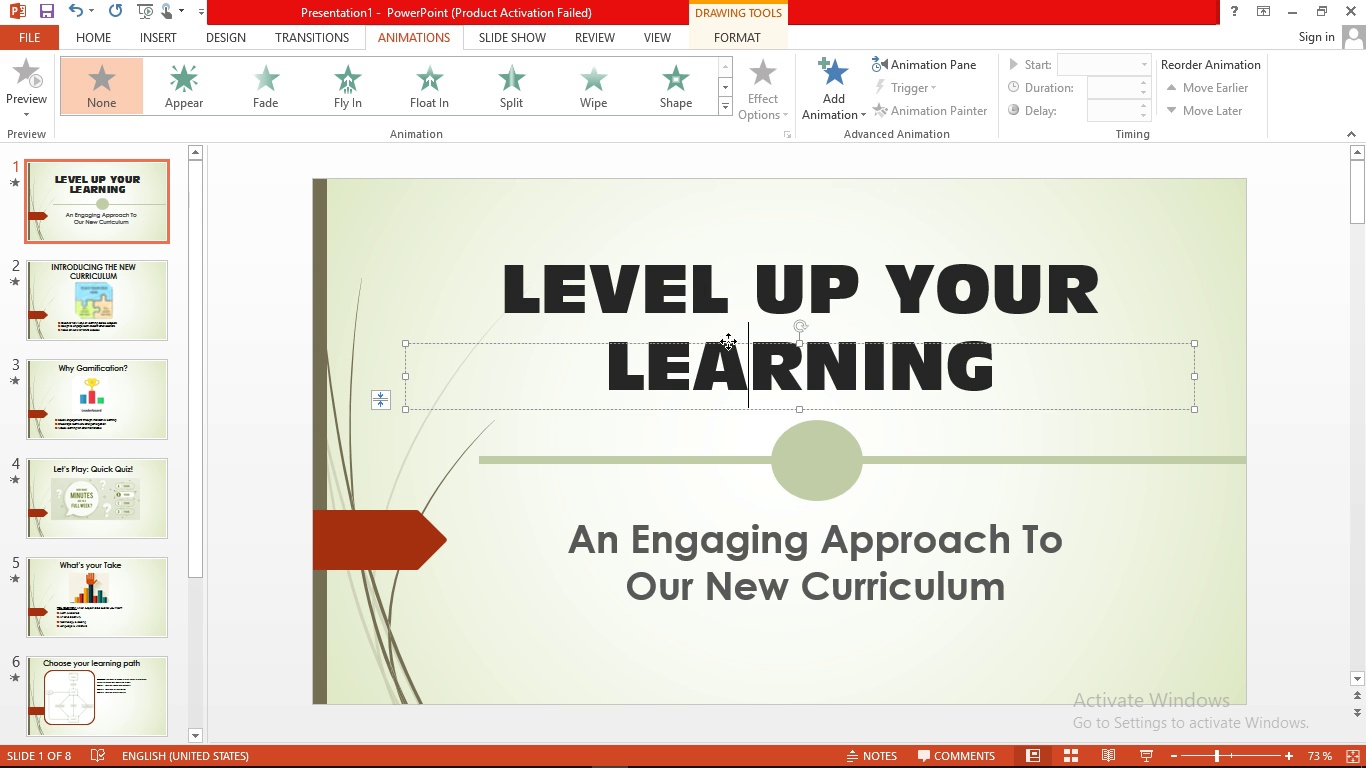 
left_click([728, 341])
 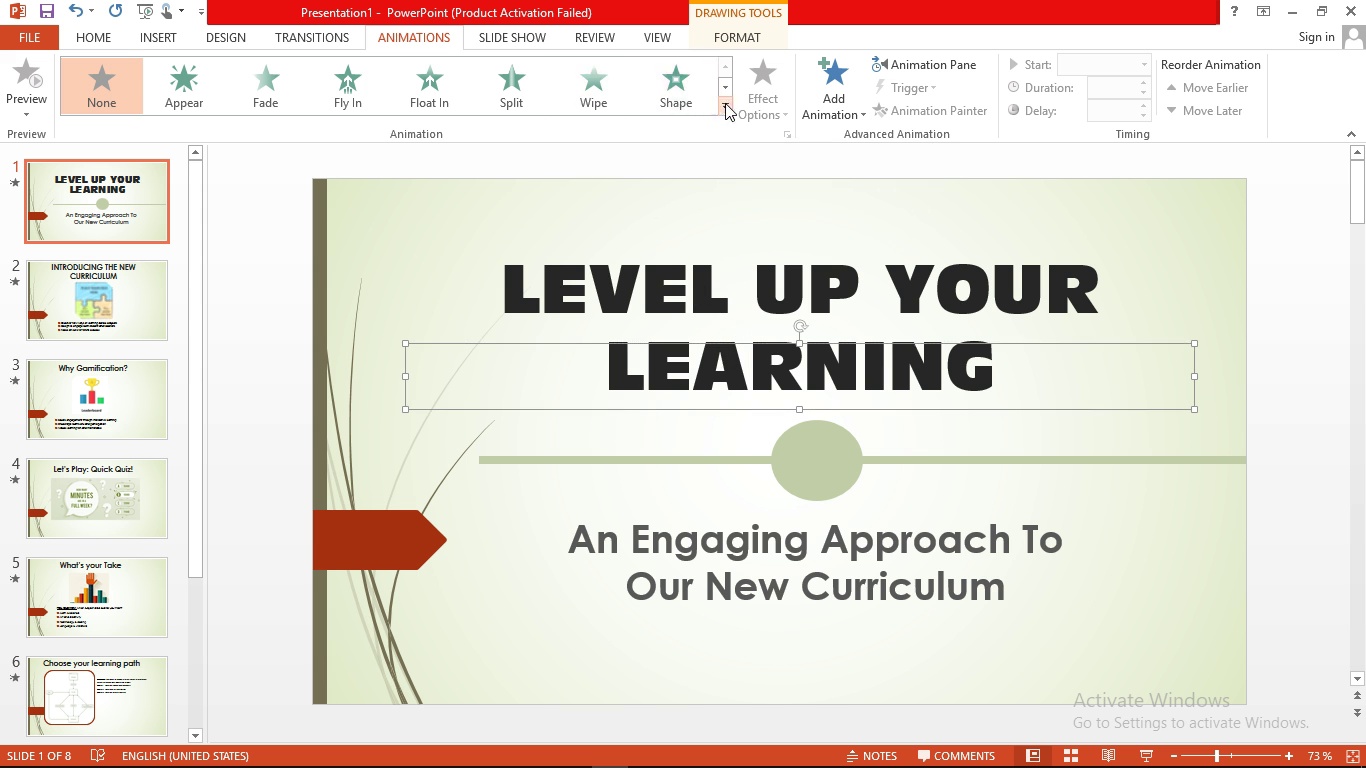 
left_click([726, 103])
 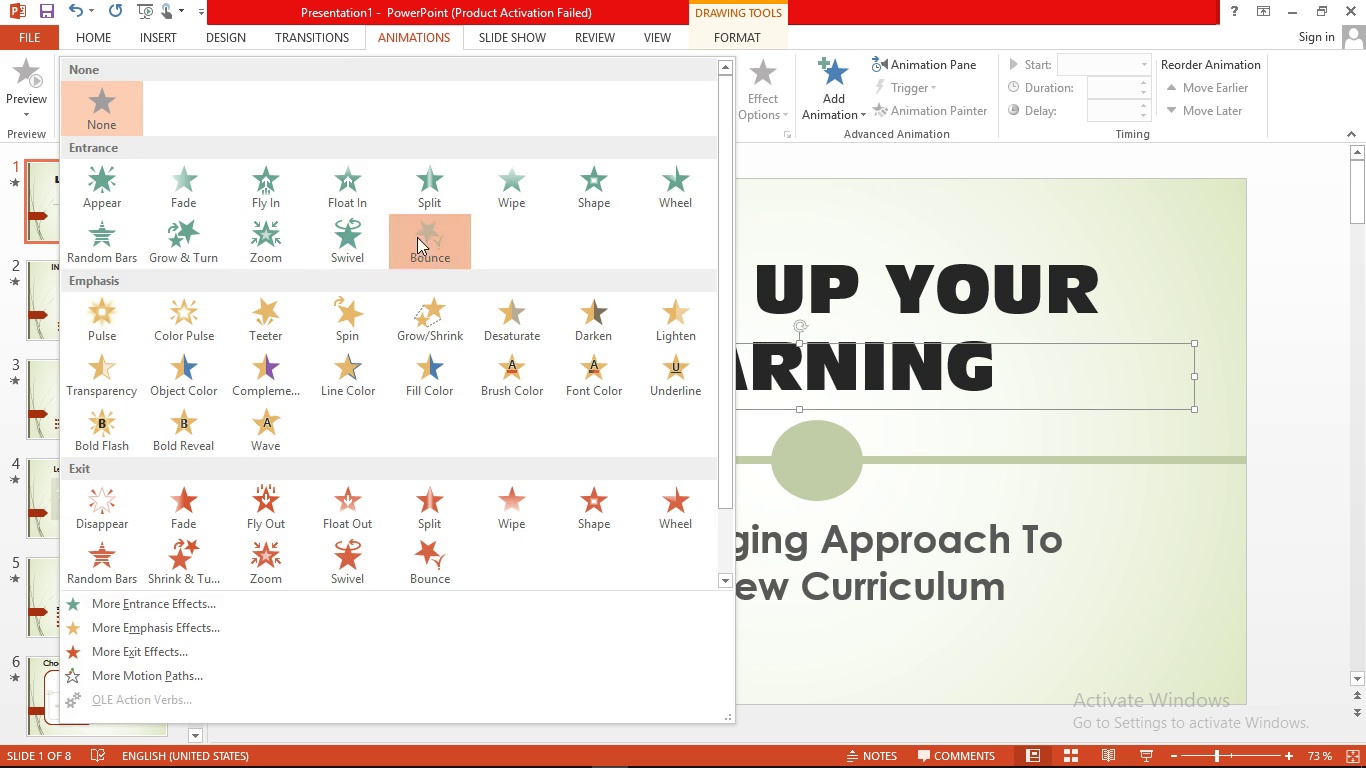 
left_click([417, 237])
 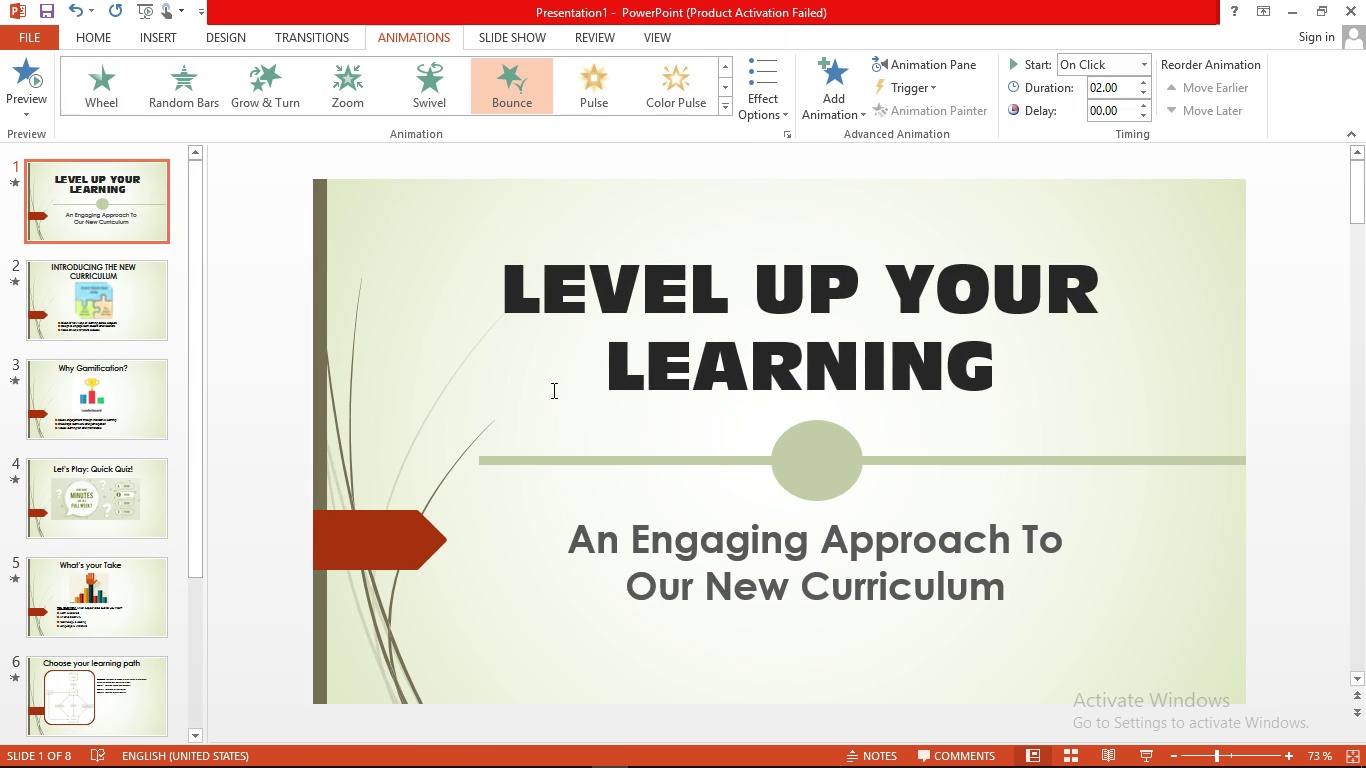 
left_click([780, 593])
 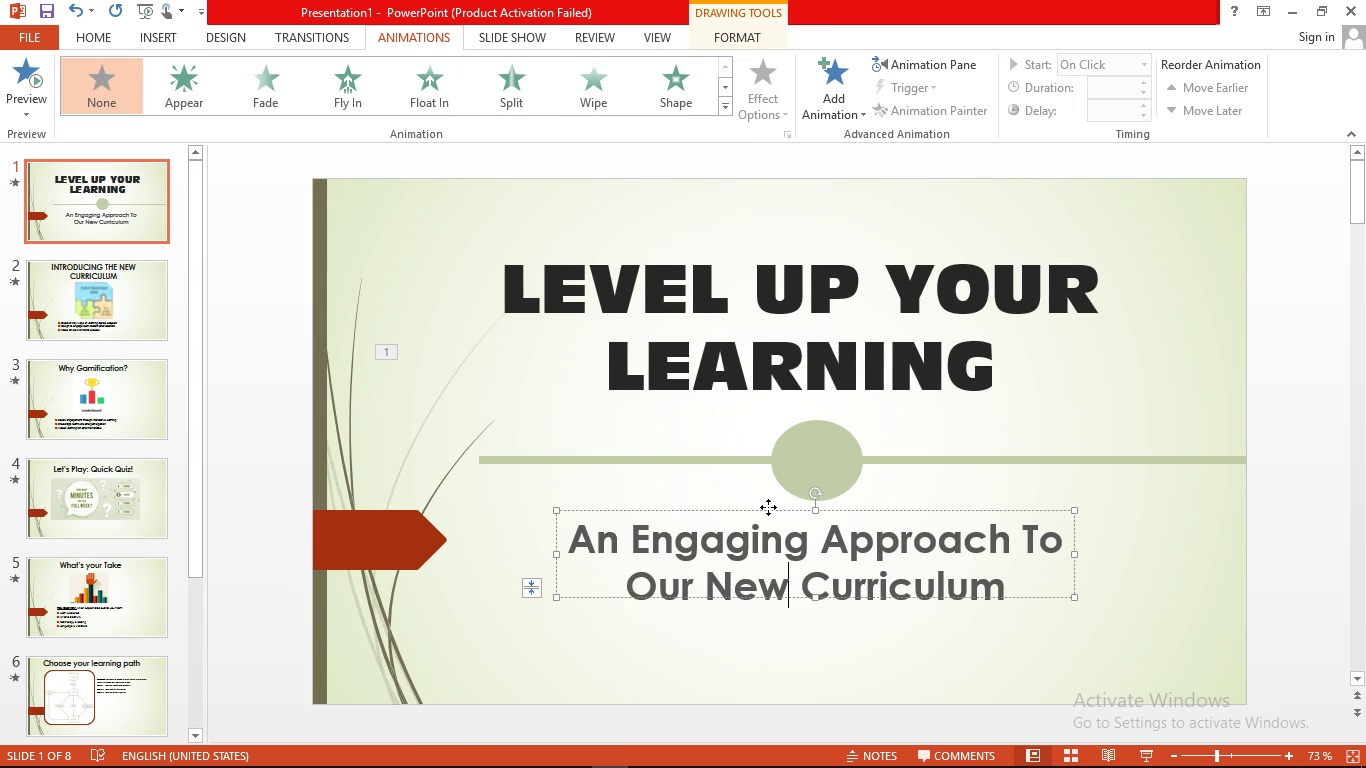 
left_click([768, 507])
 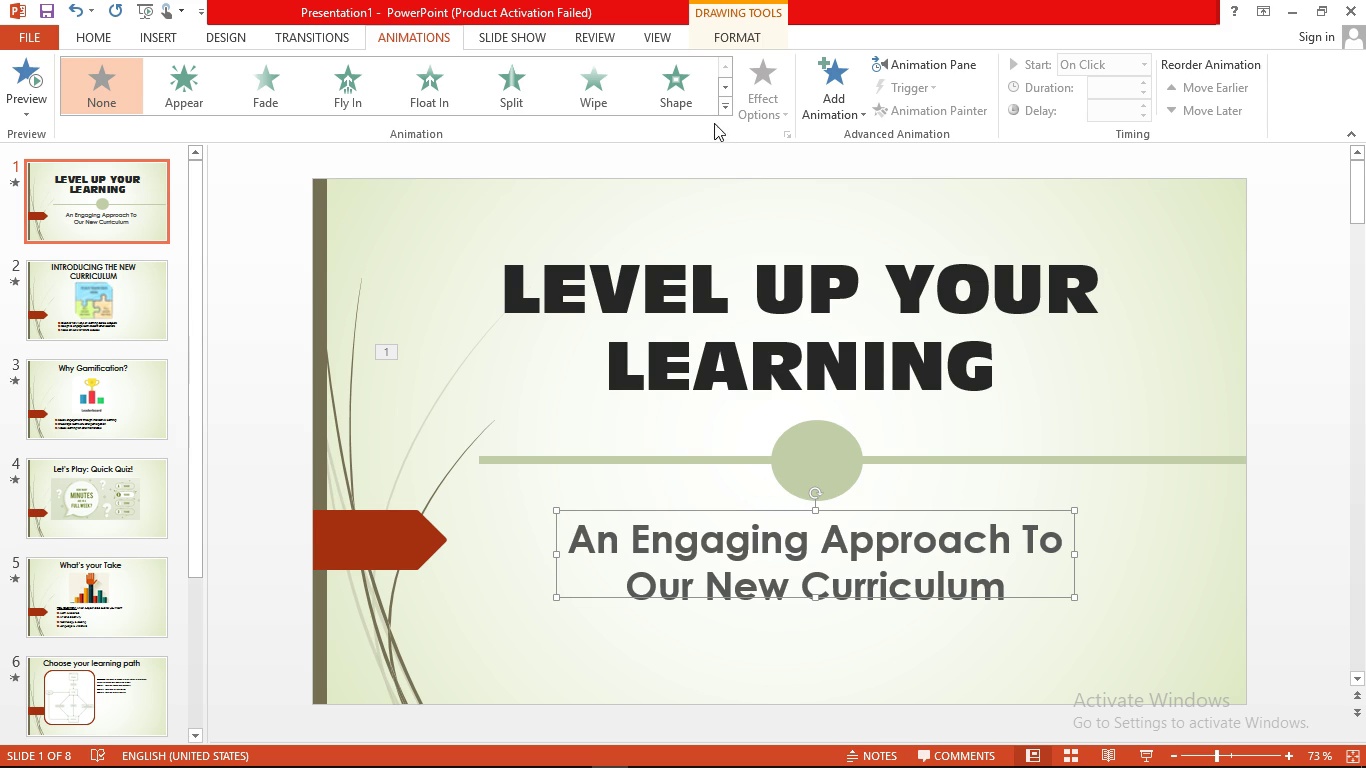 
left_click([721, 111])
 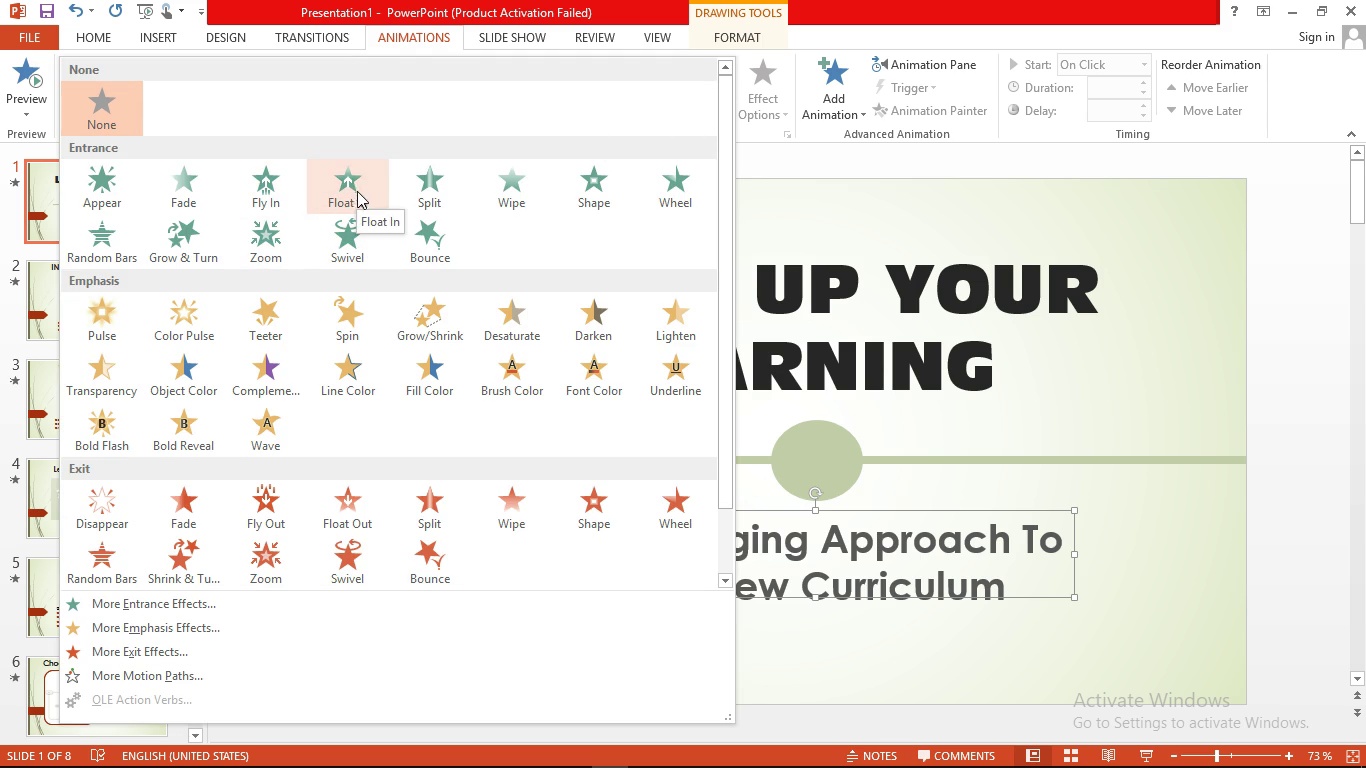 
left_click([278, 253])
 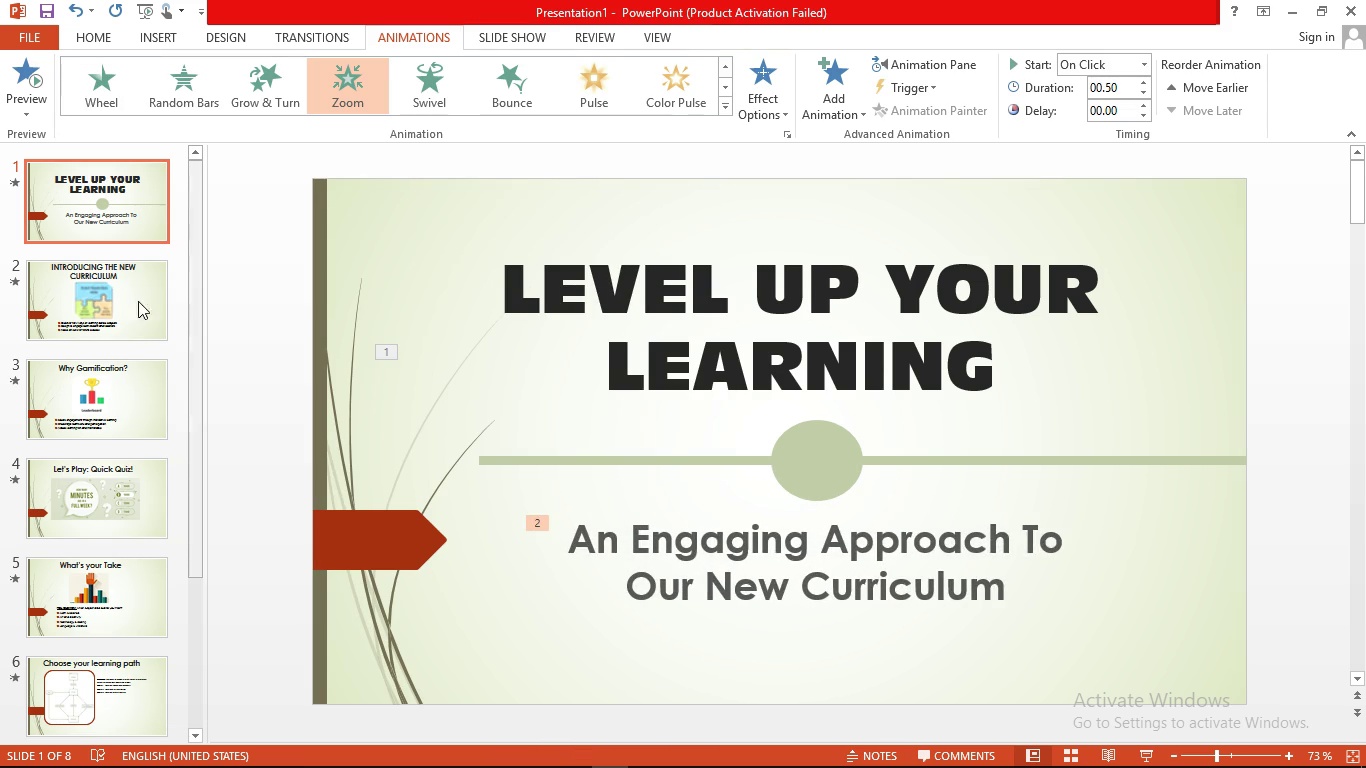 
left_click([102, 322])
 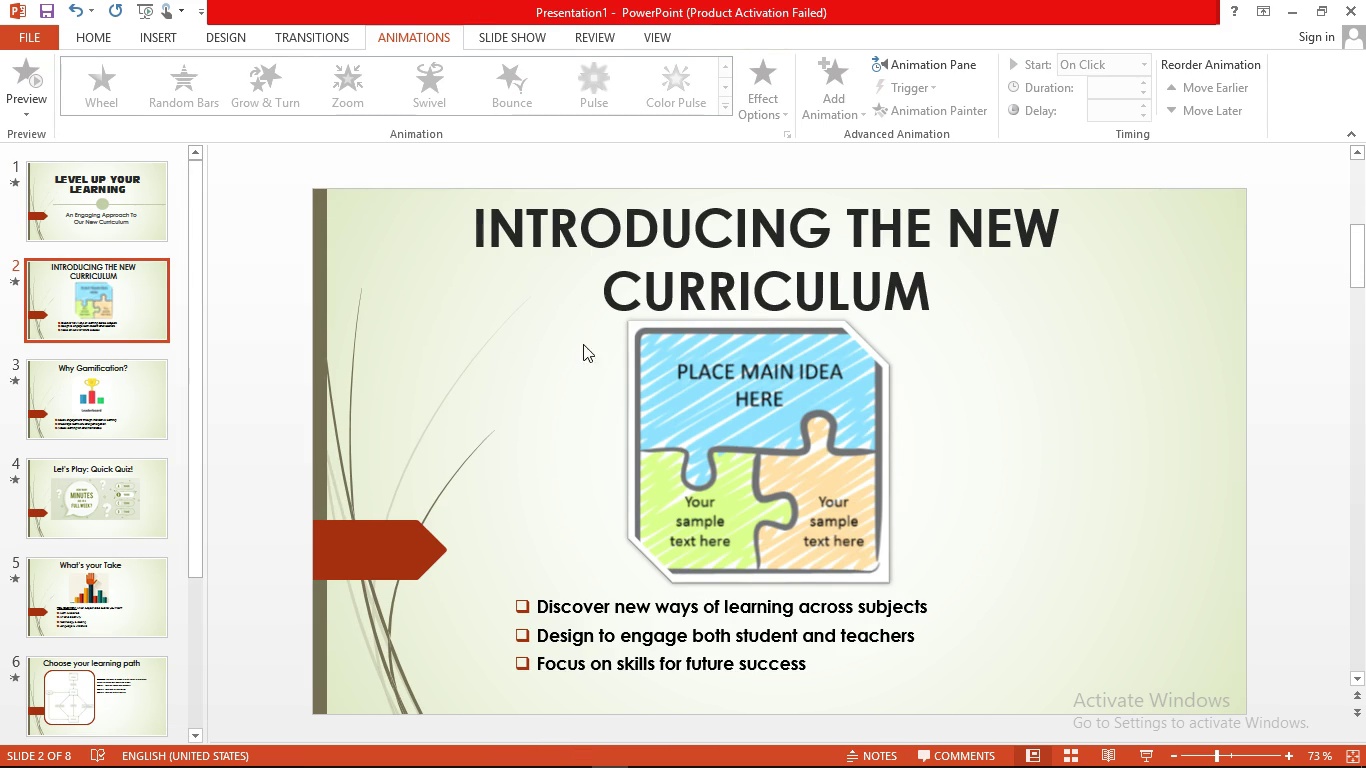 
left_click([718, 287])
 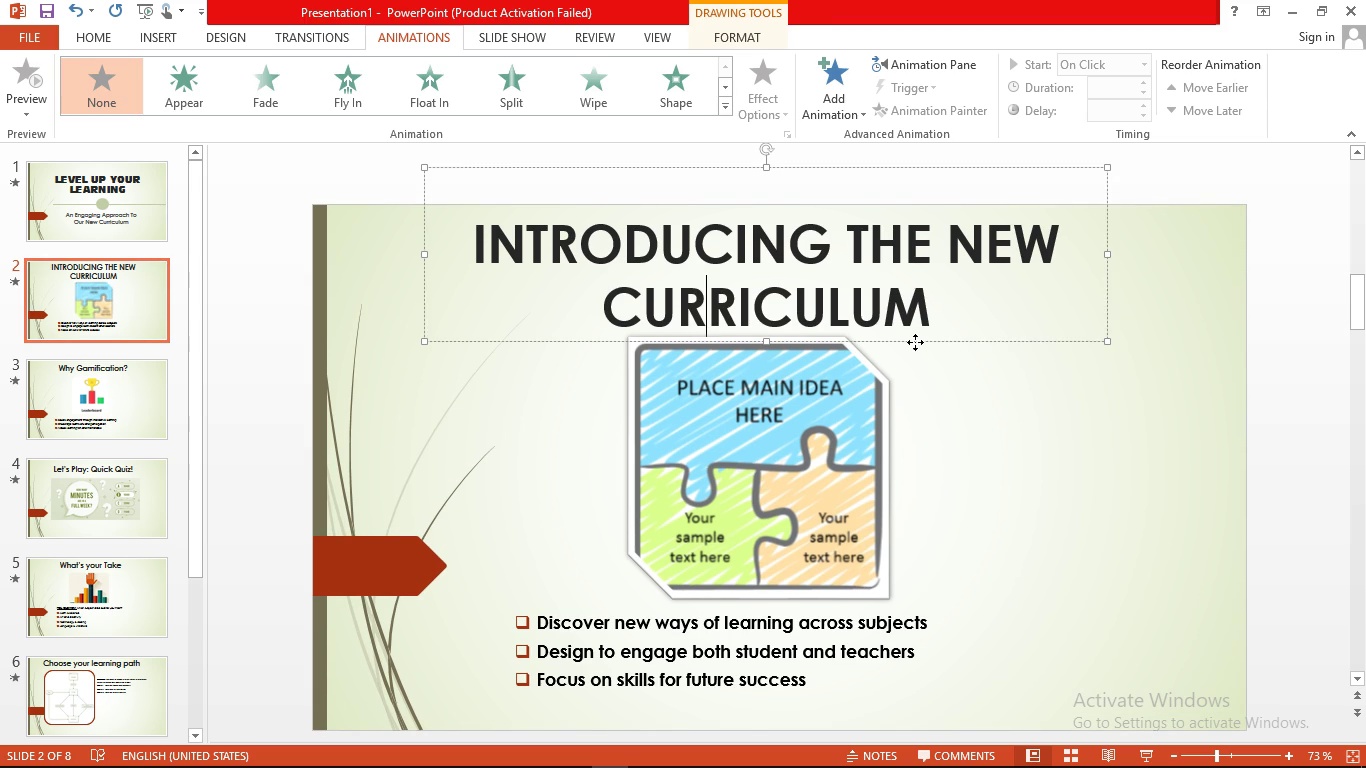 
left_click([915, 342])
 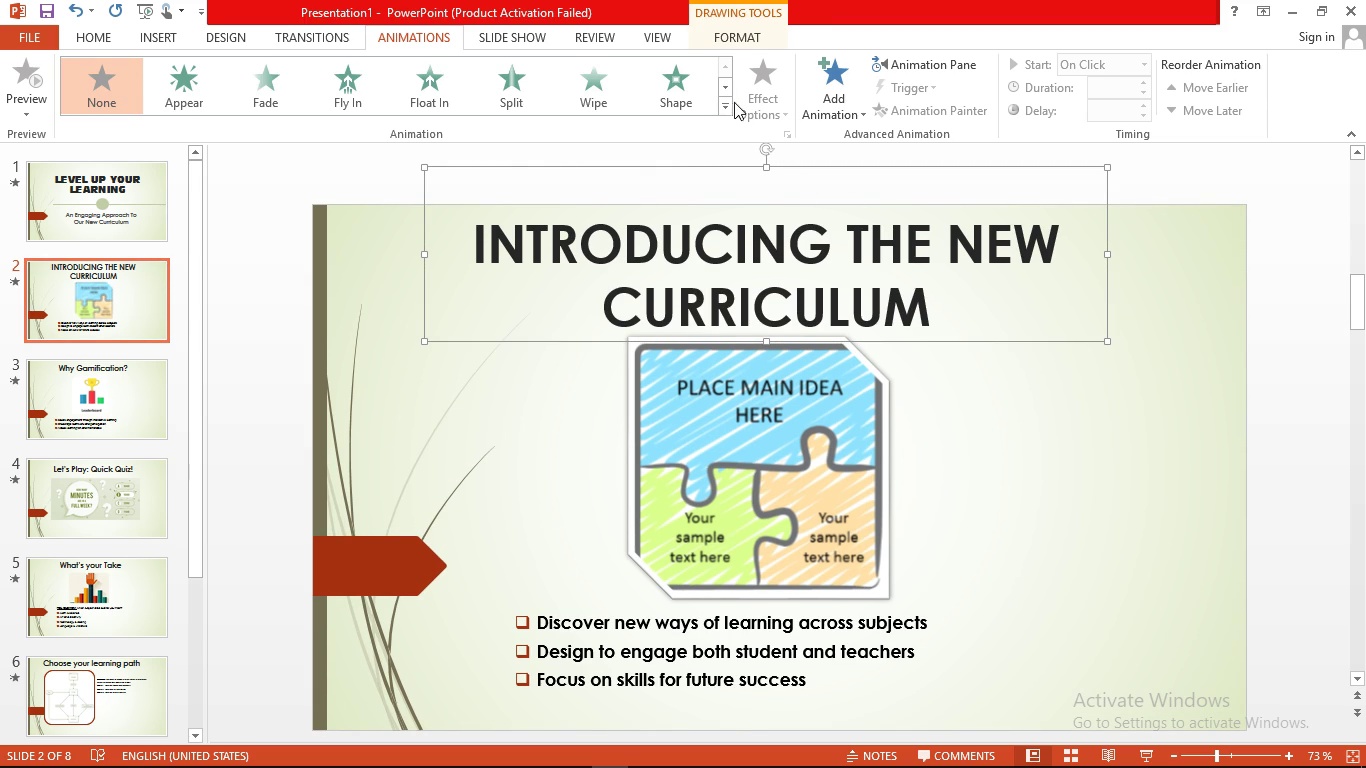 
left_click([725, 104])
 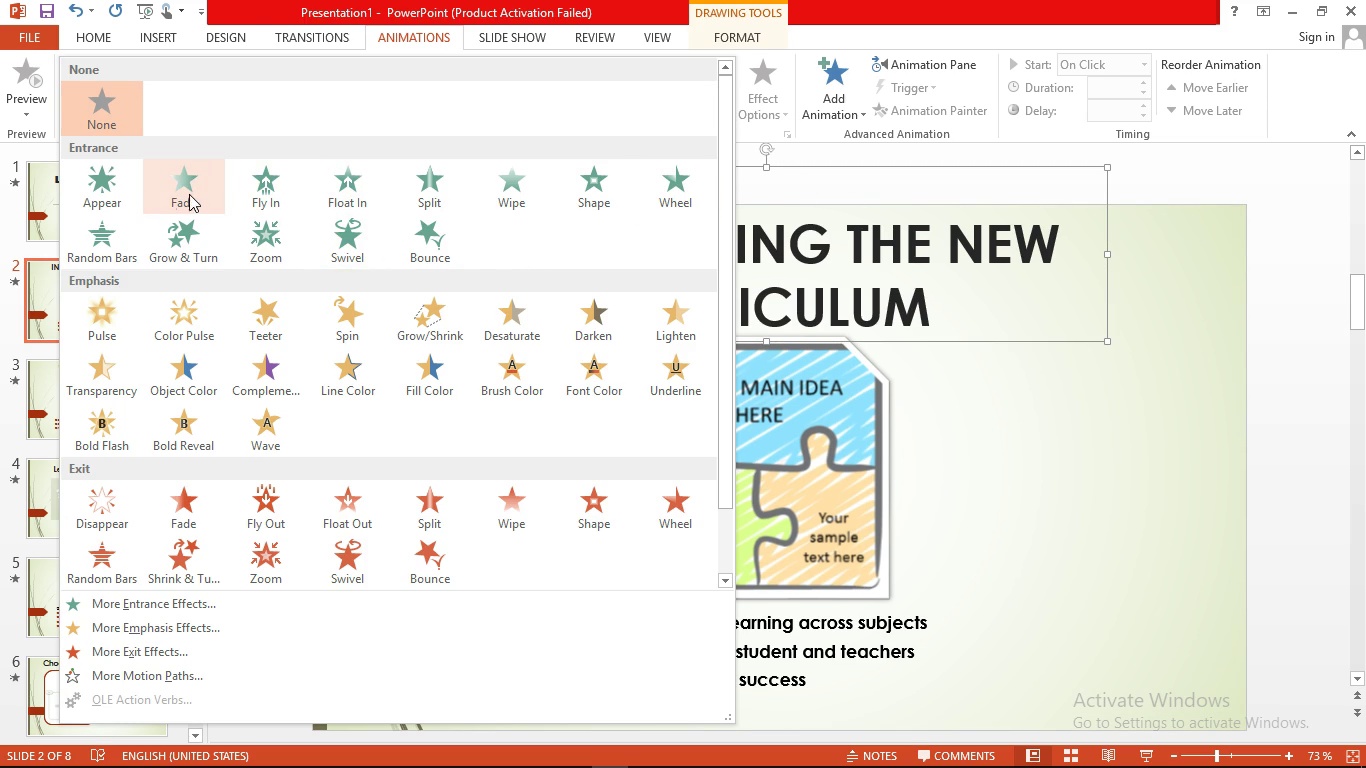 
wait(7.68)
 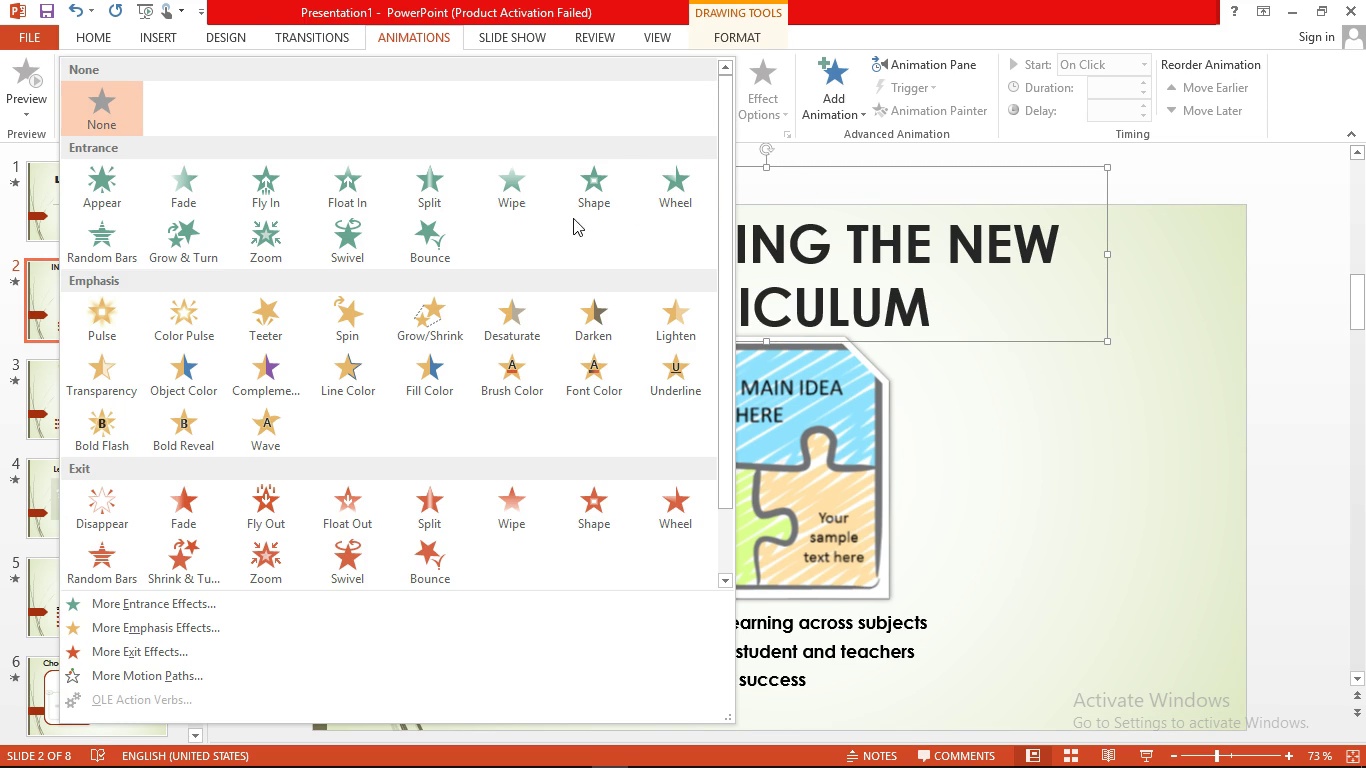 
left_click([261, 252])
 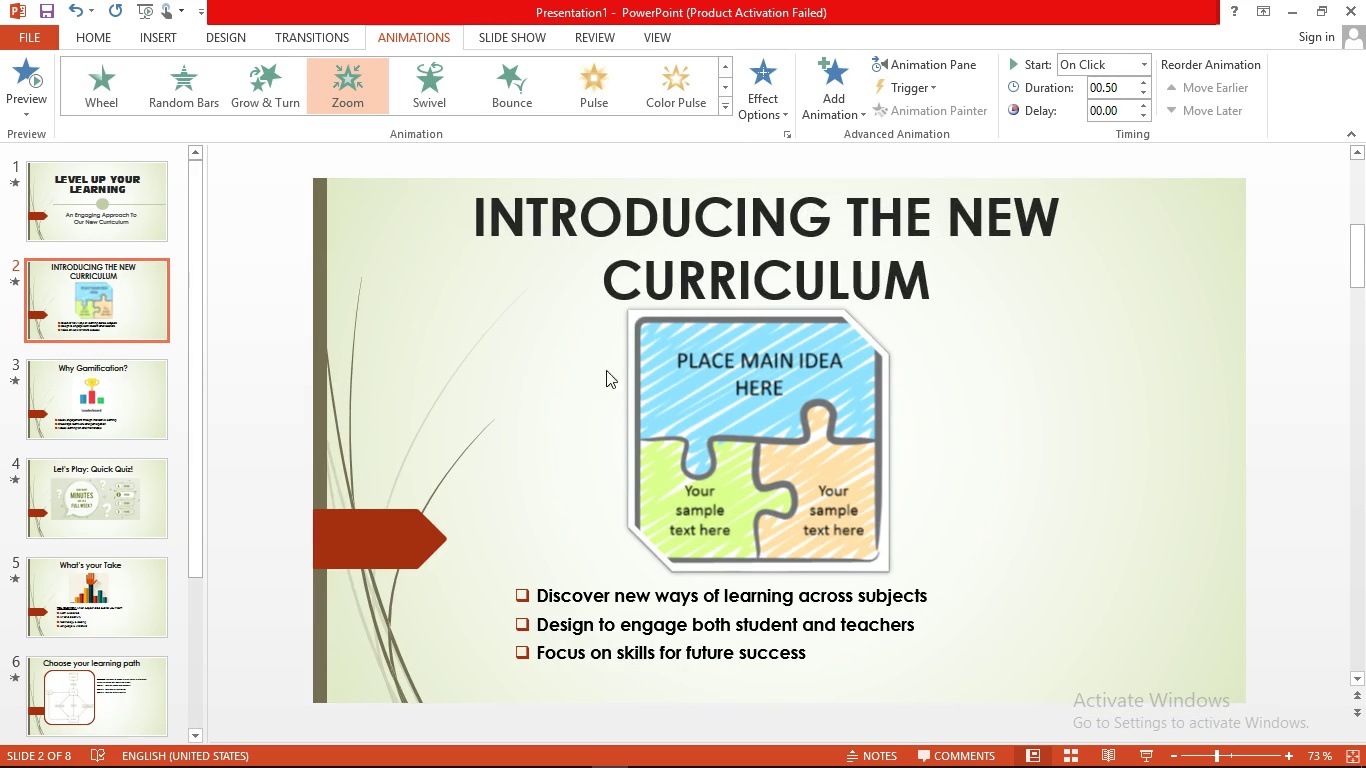 
left_click([667, 375])
 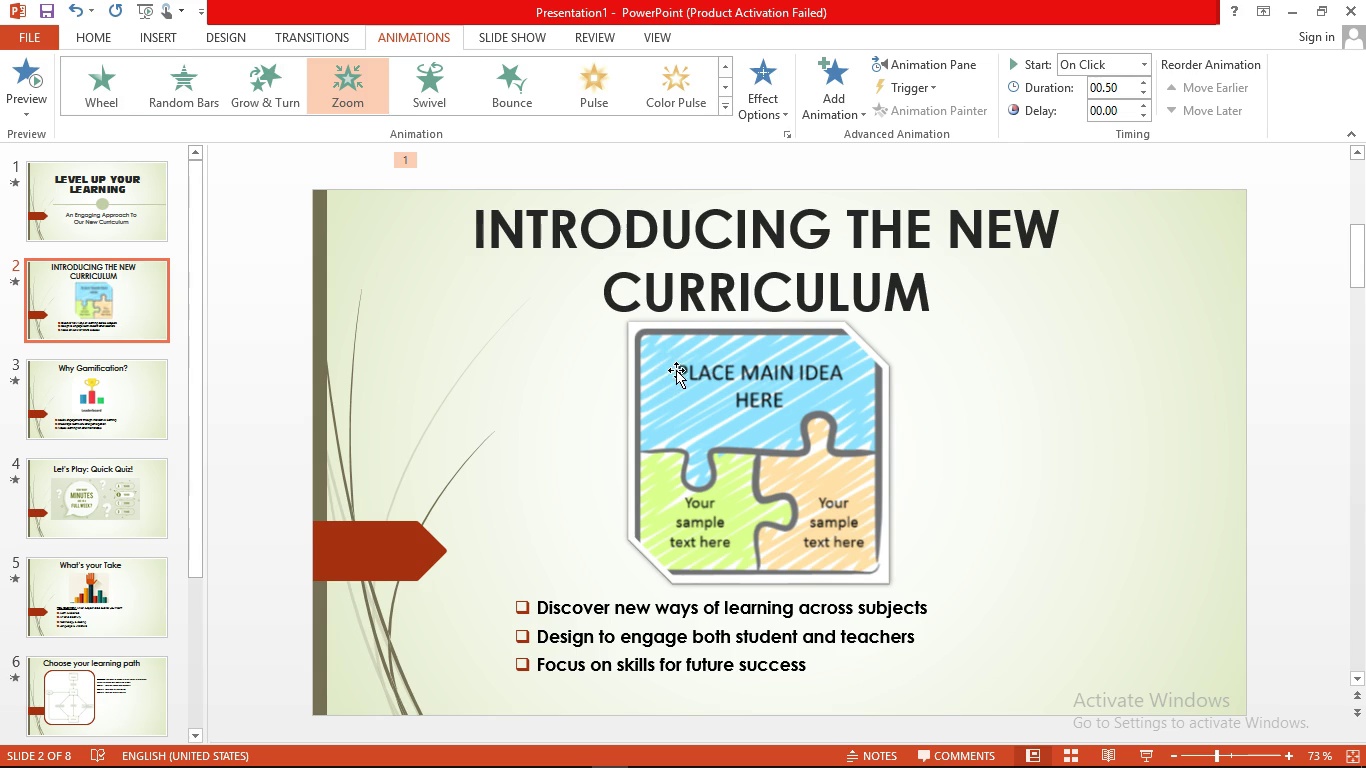 
left_click([676, 370])
 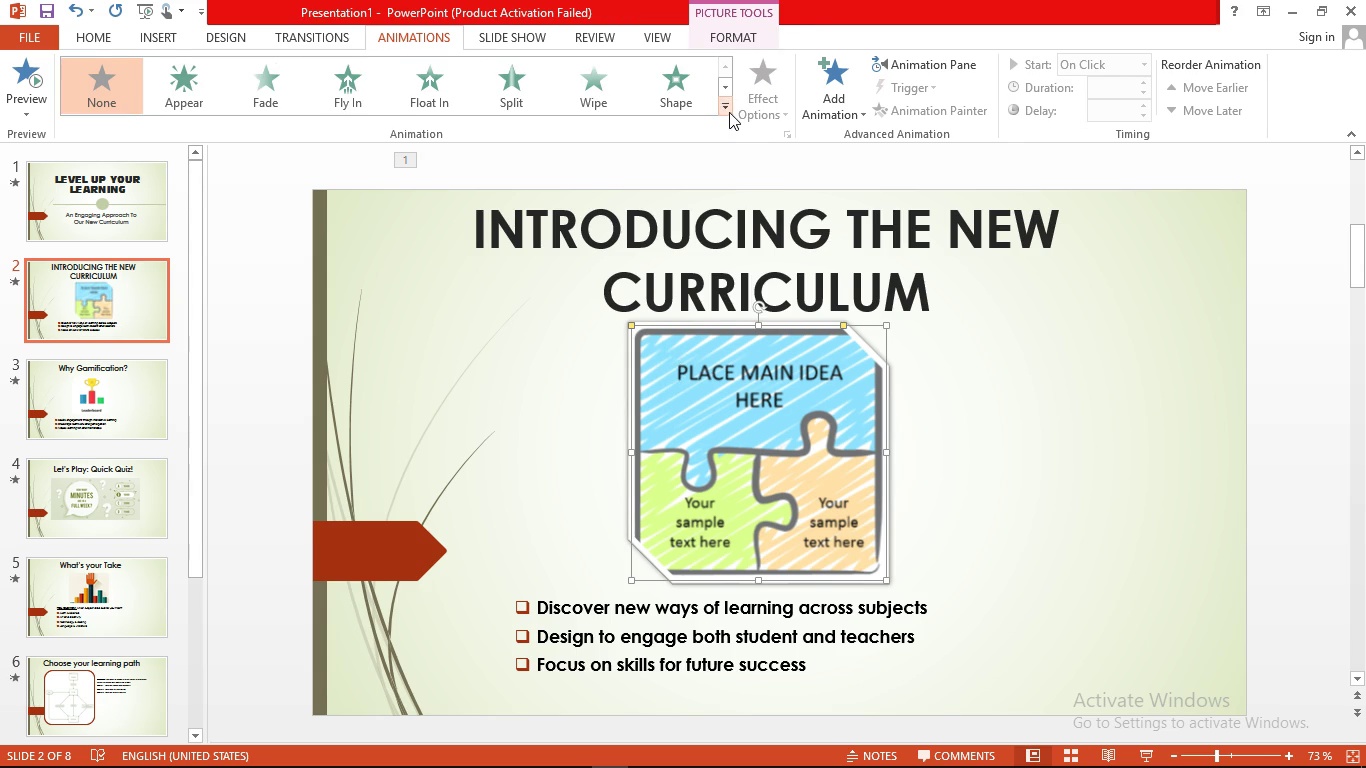 
left_click([729, 112])
 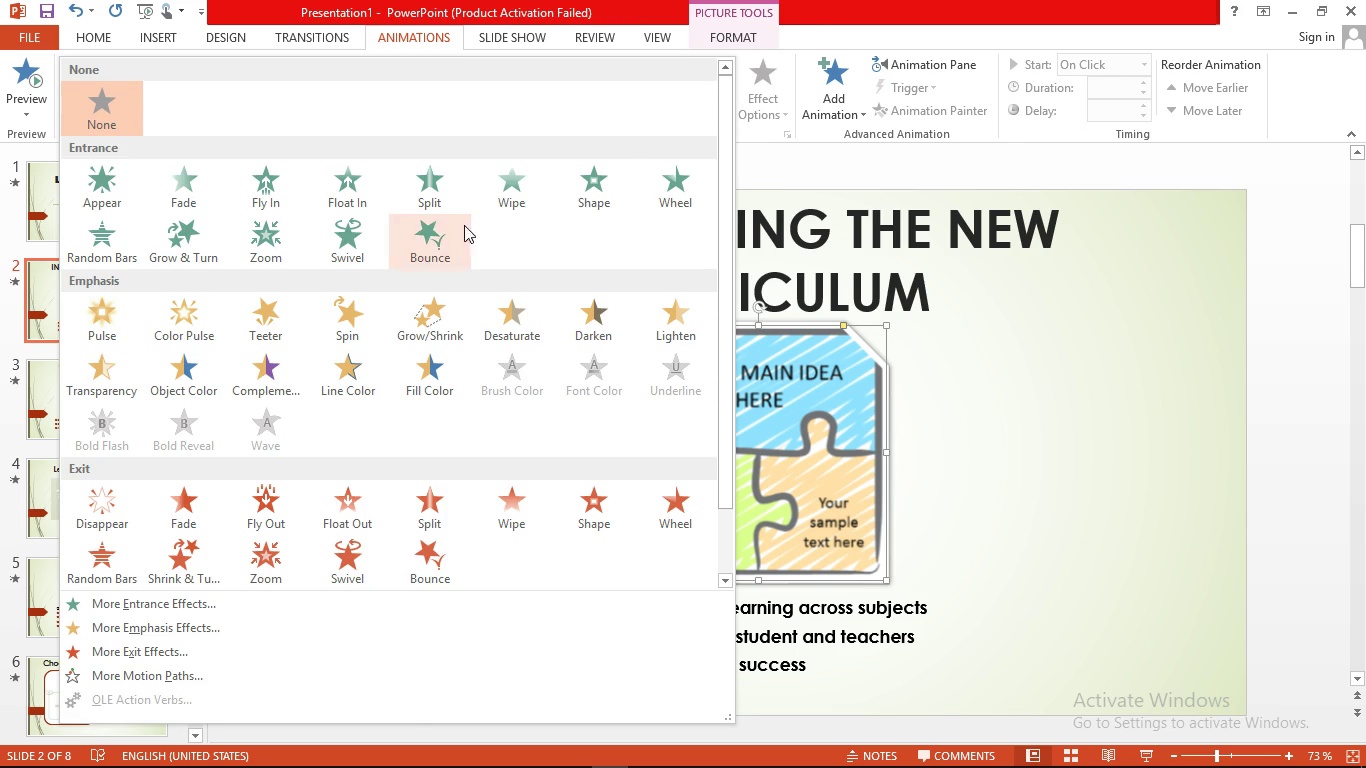 
left_click([442, 237])
 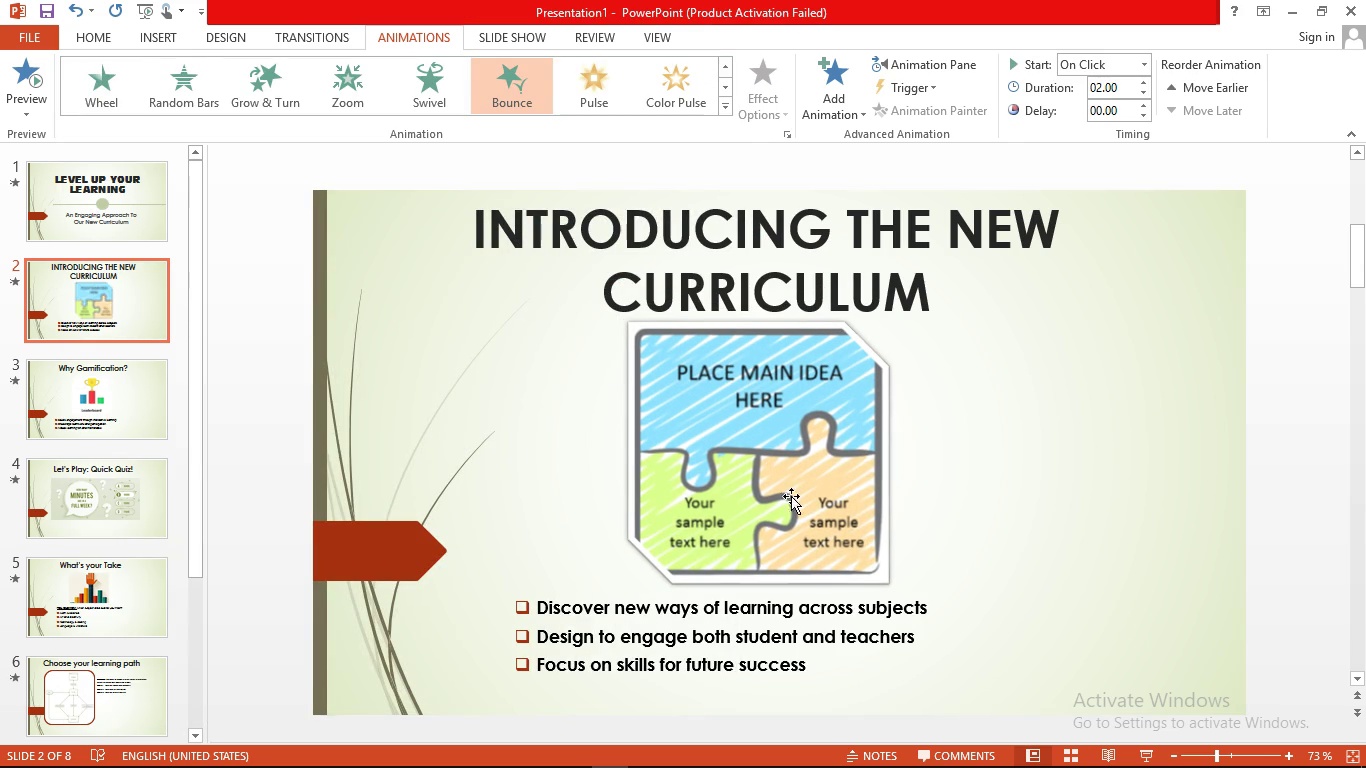 
left_click([749, 614])
 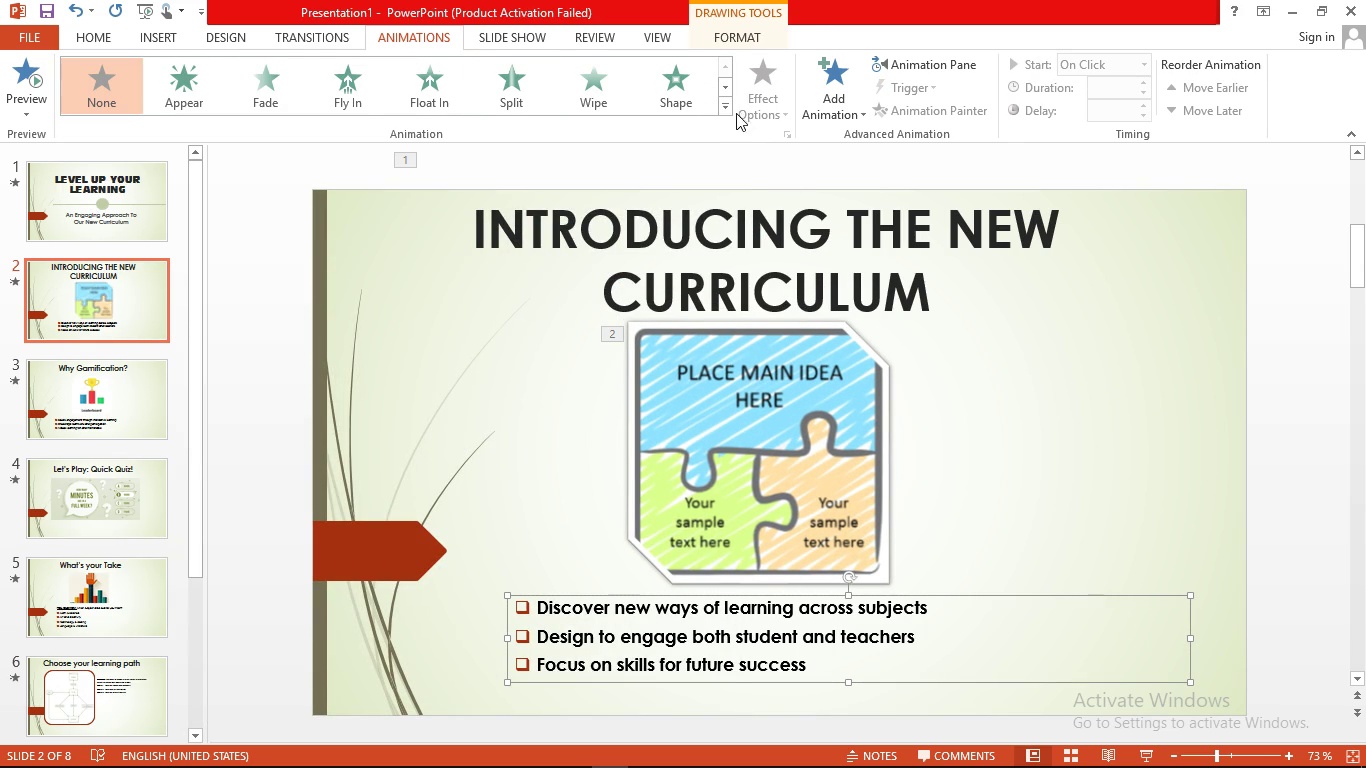 
left_click([734, 110])
 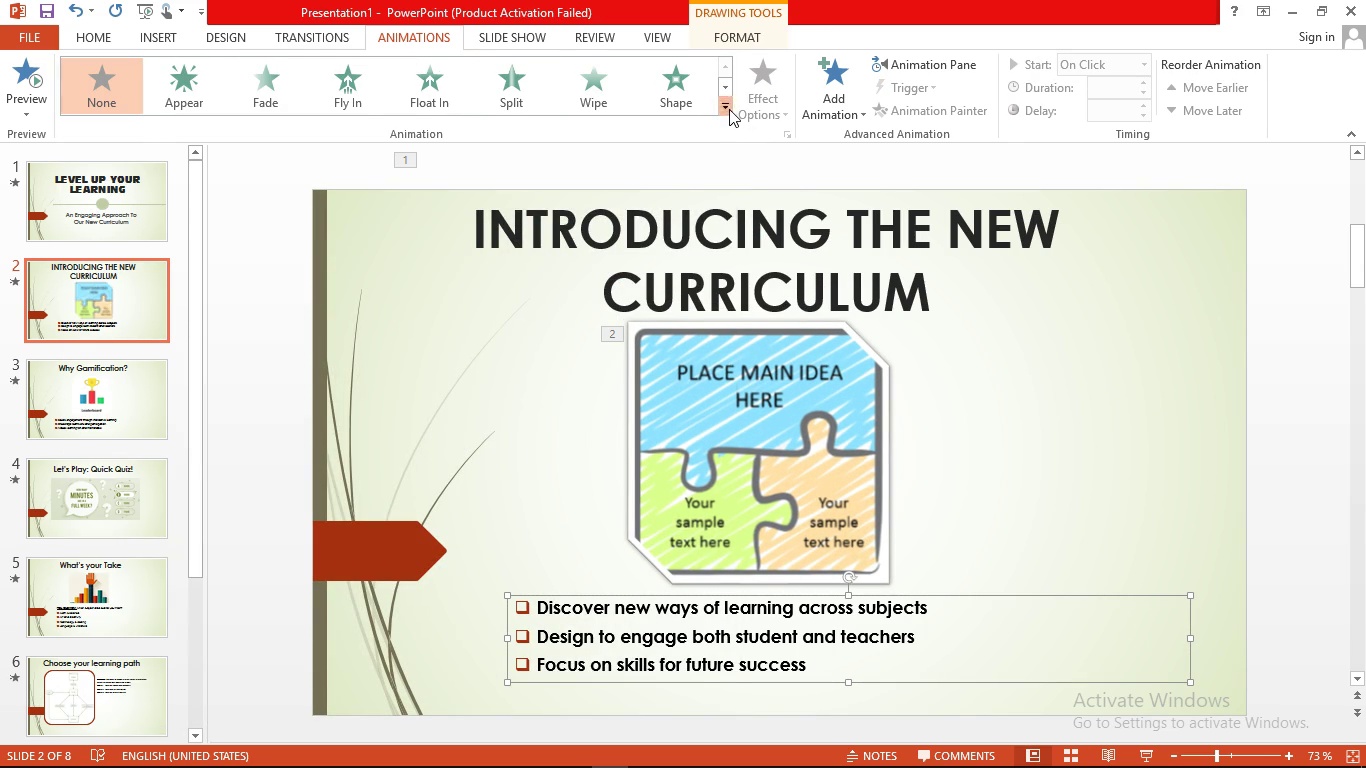 
left_click([729, 109])
 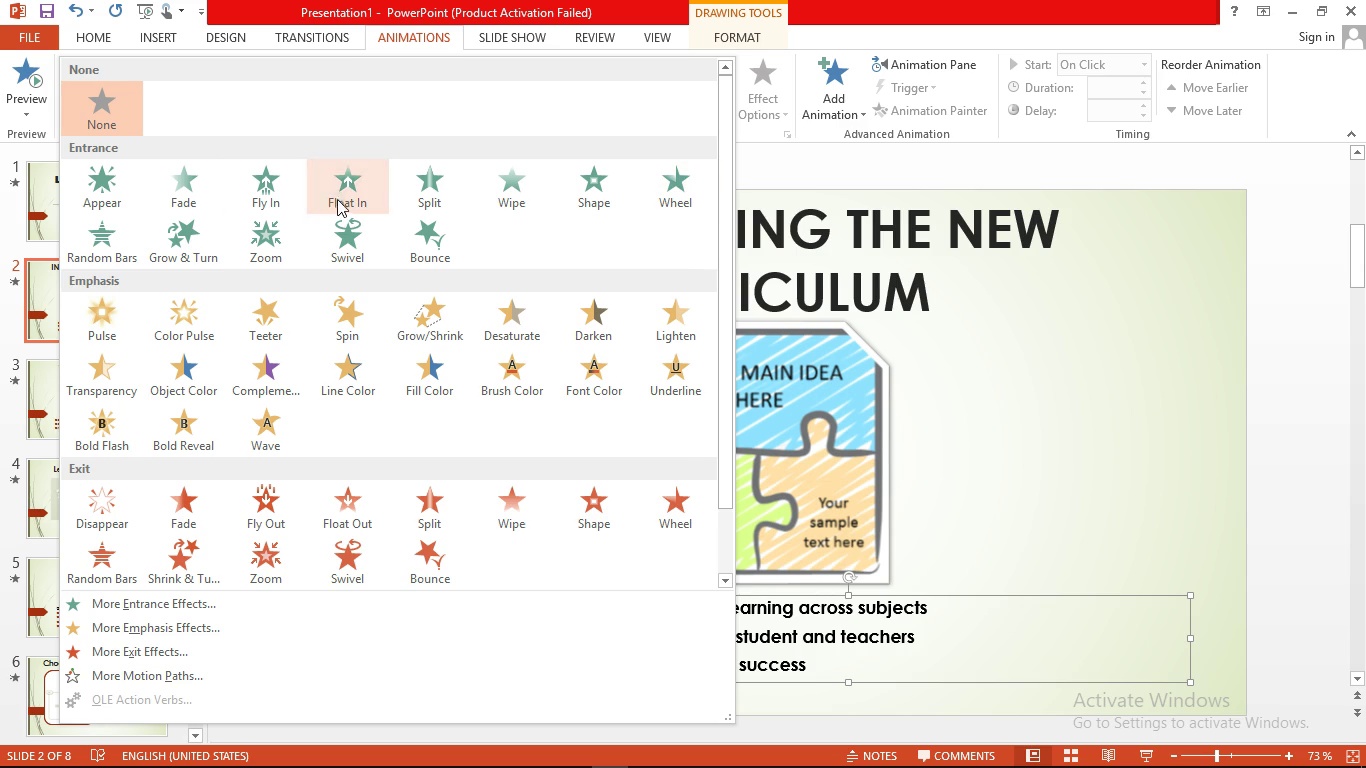 
left_click([337, 199])
 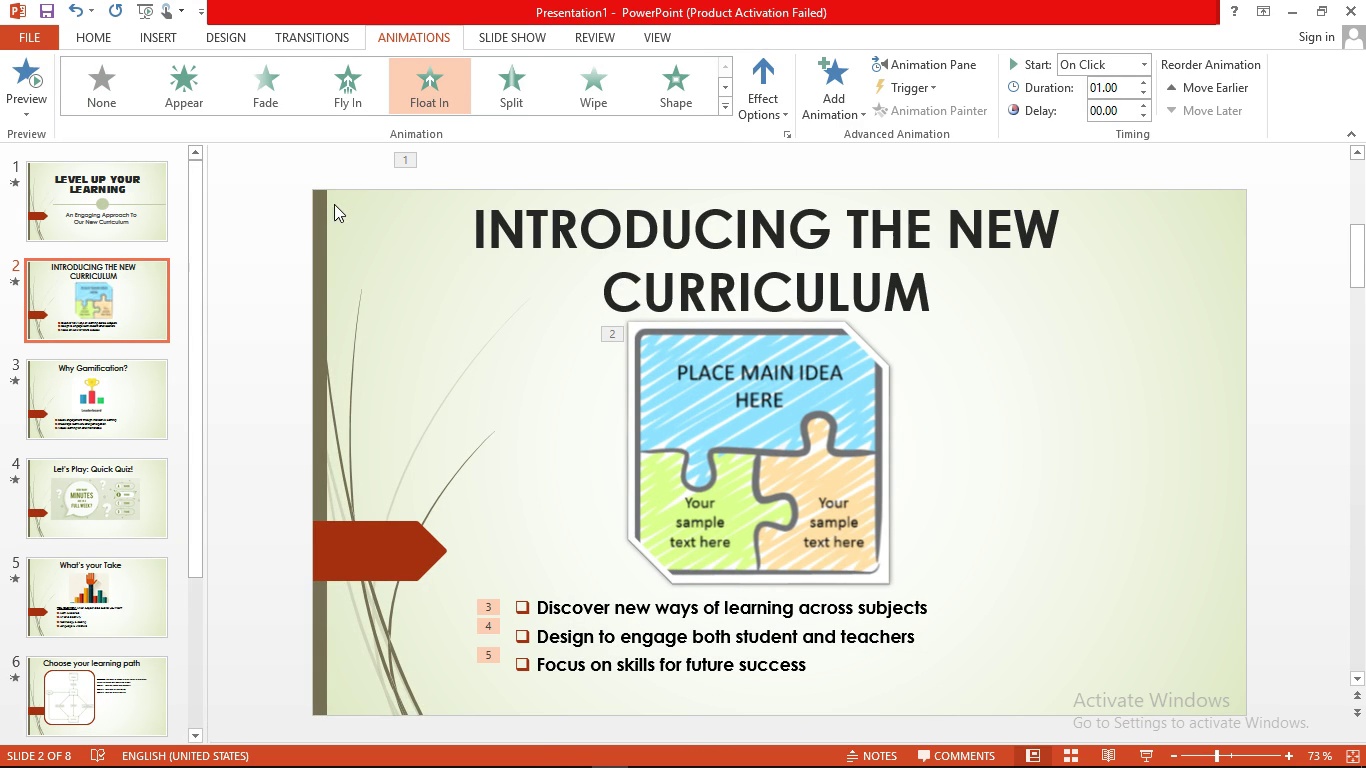 
wait(7.02)
 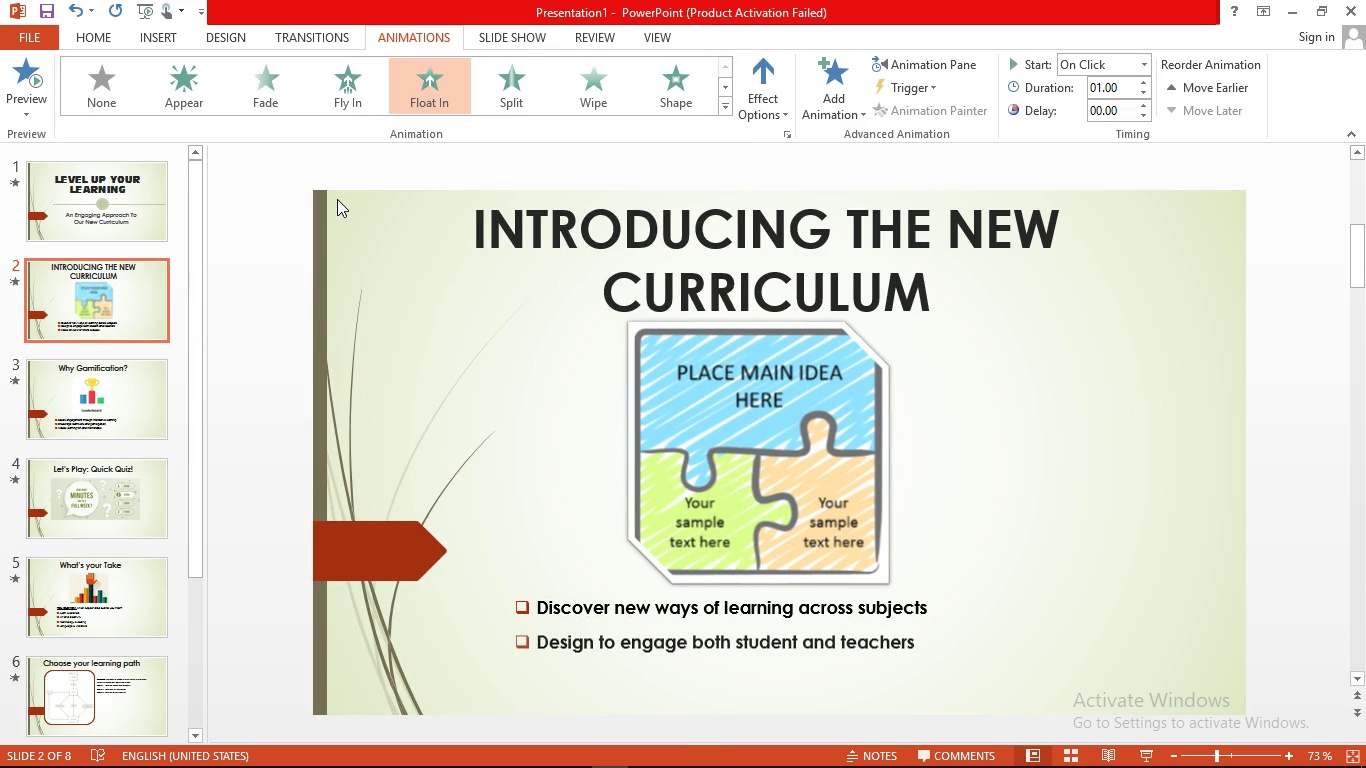 
left_click([145, 375])
 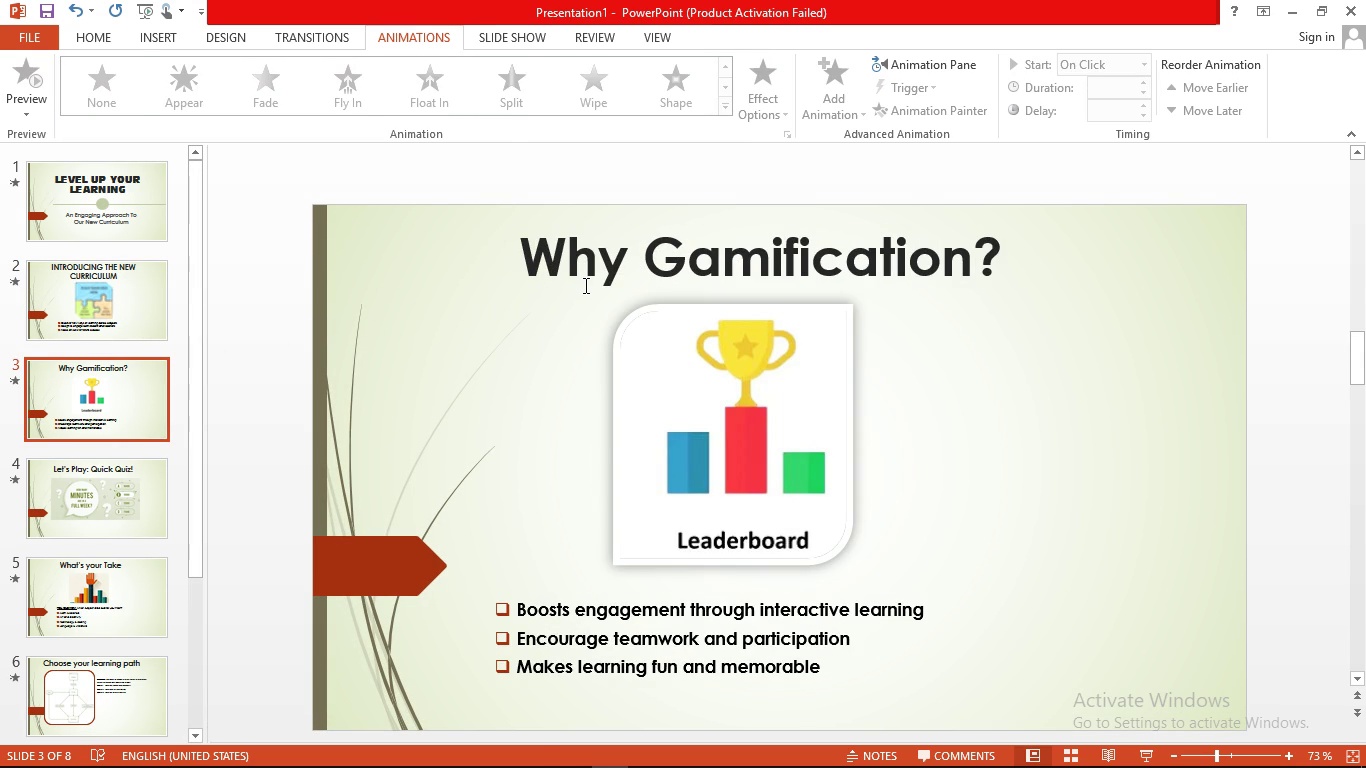 
left_click([584, 285])
 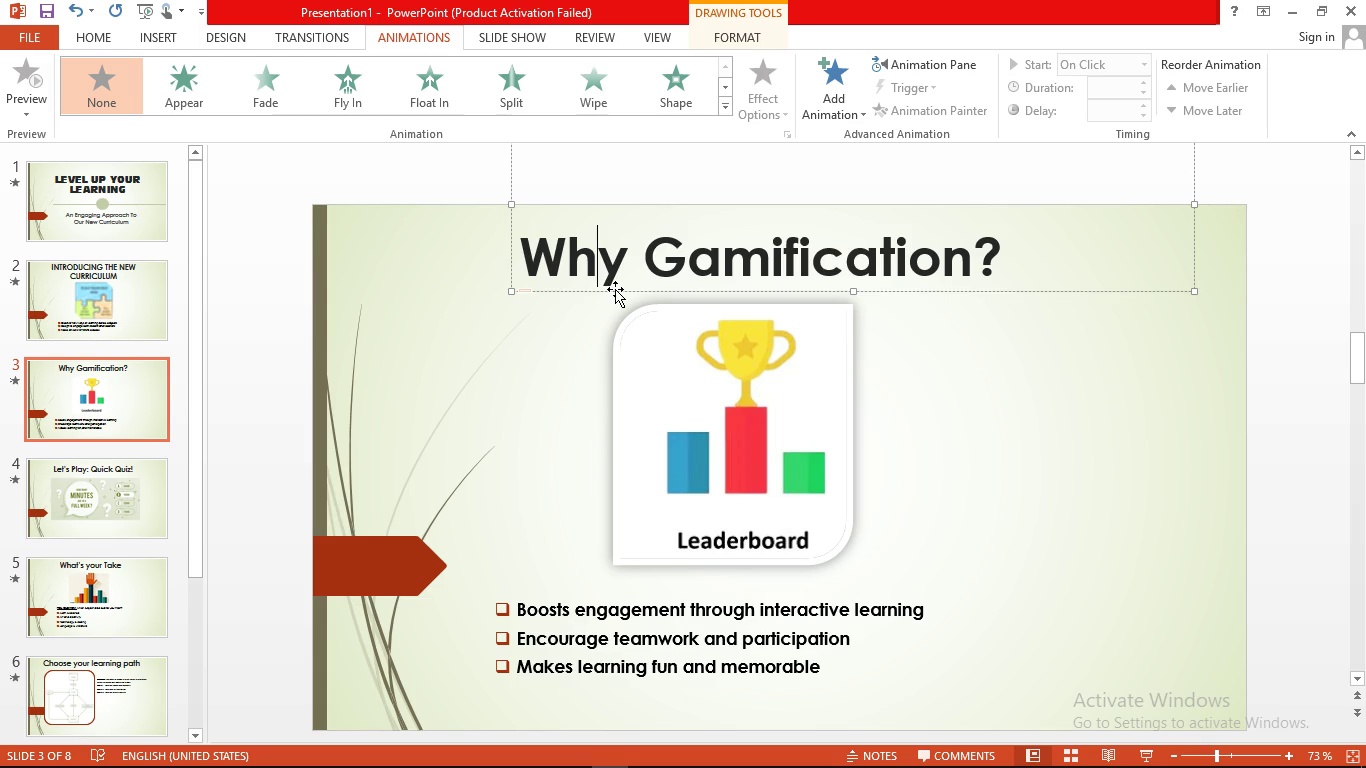 
left_click([615, 289])
 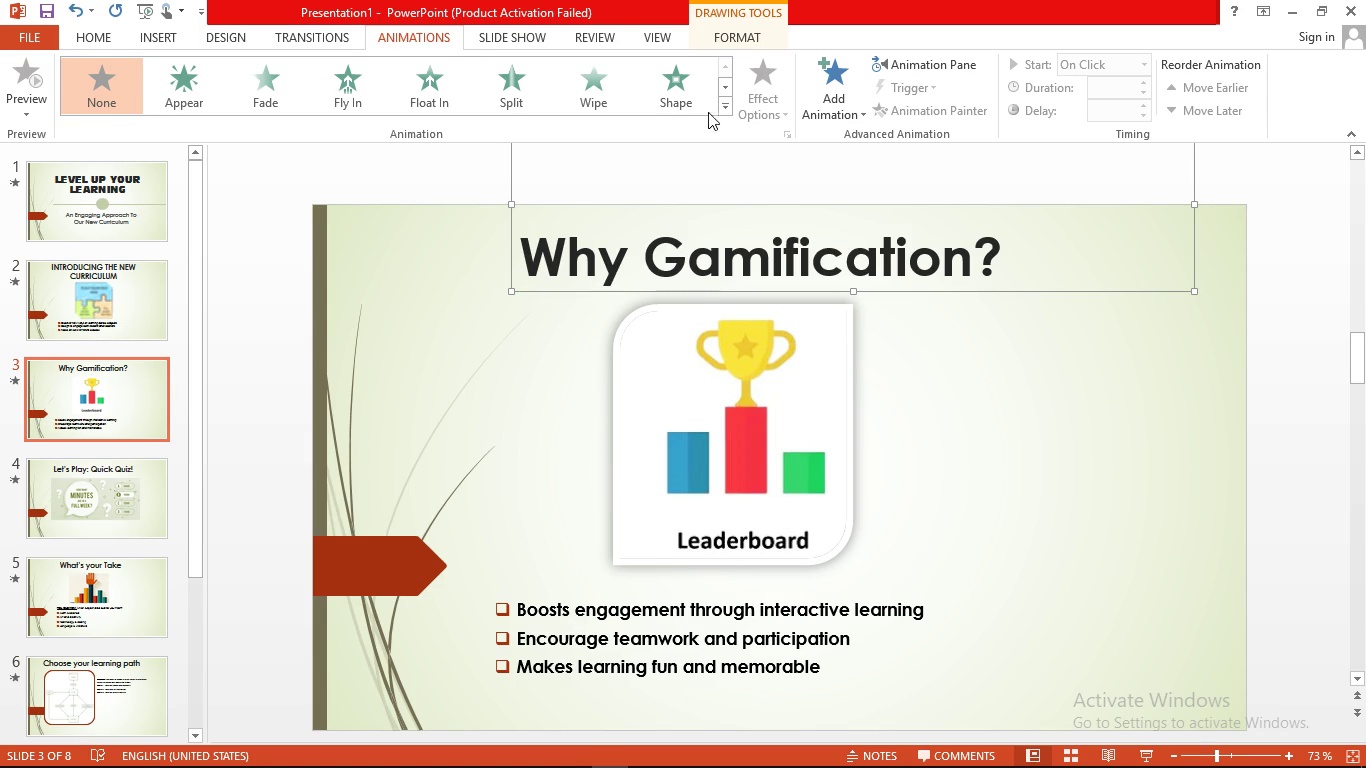 
left_click([724, 102])
 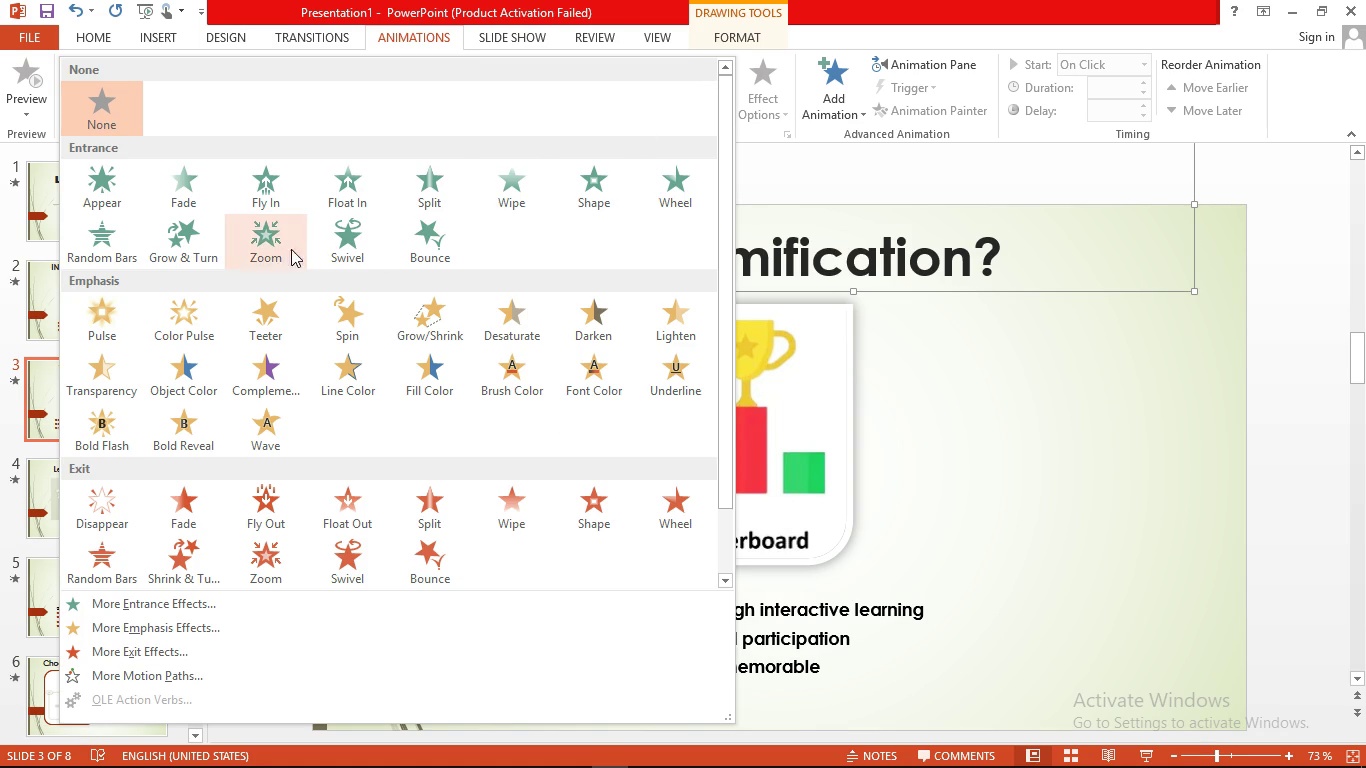 
left_click([284, 251])
 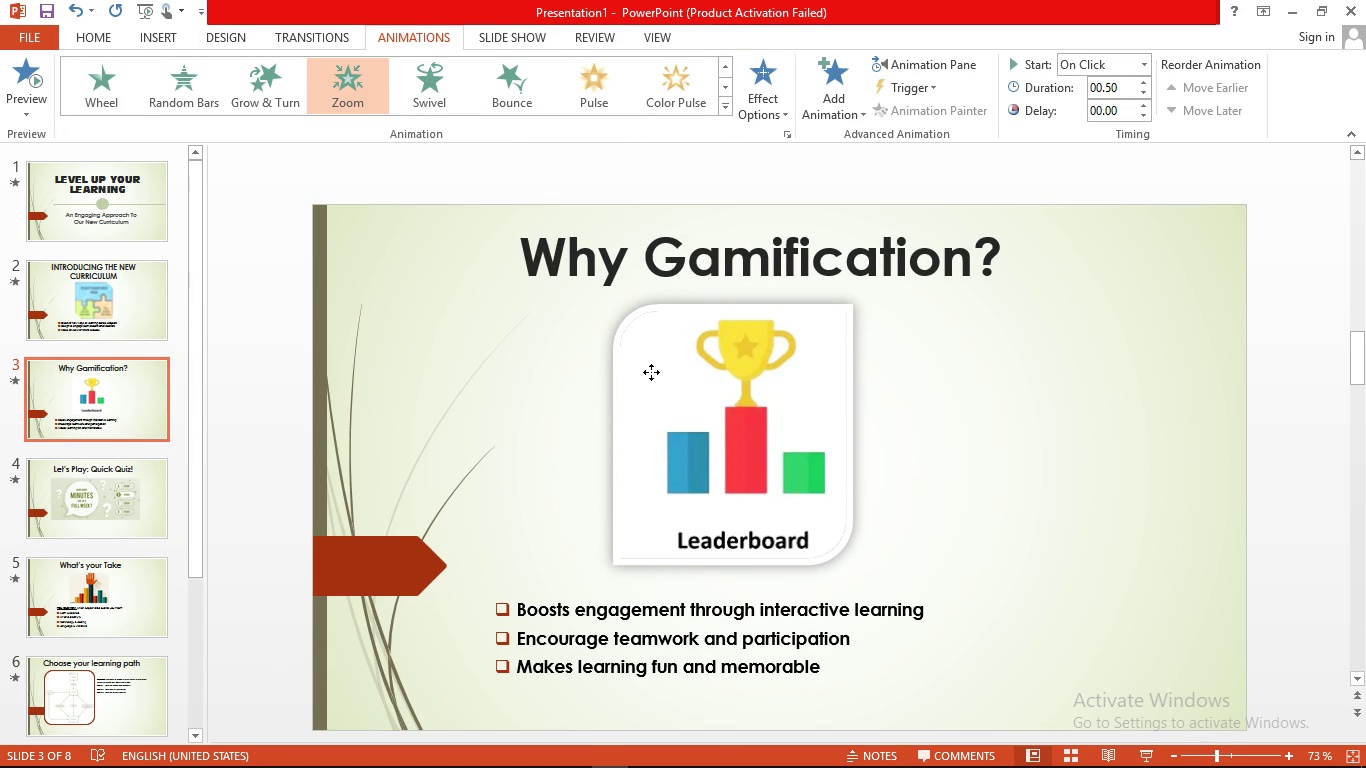 
left_click([651, 372])
 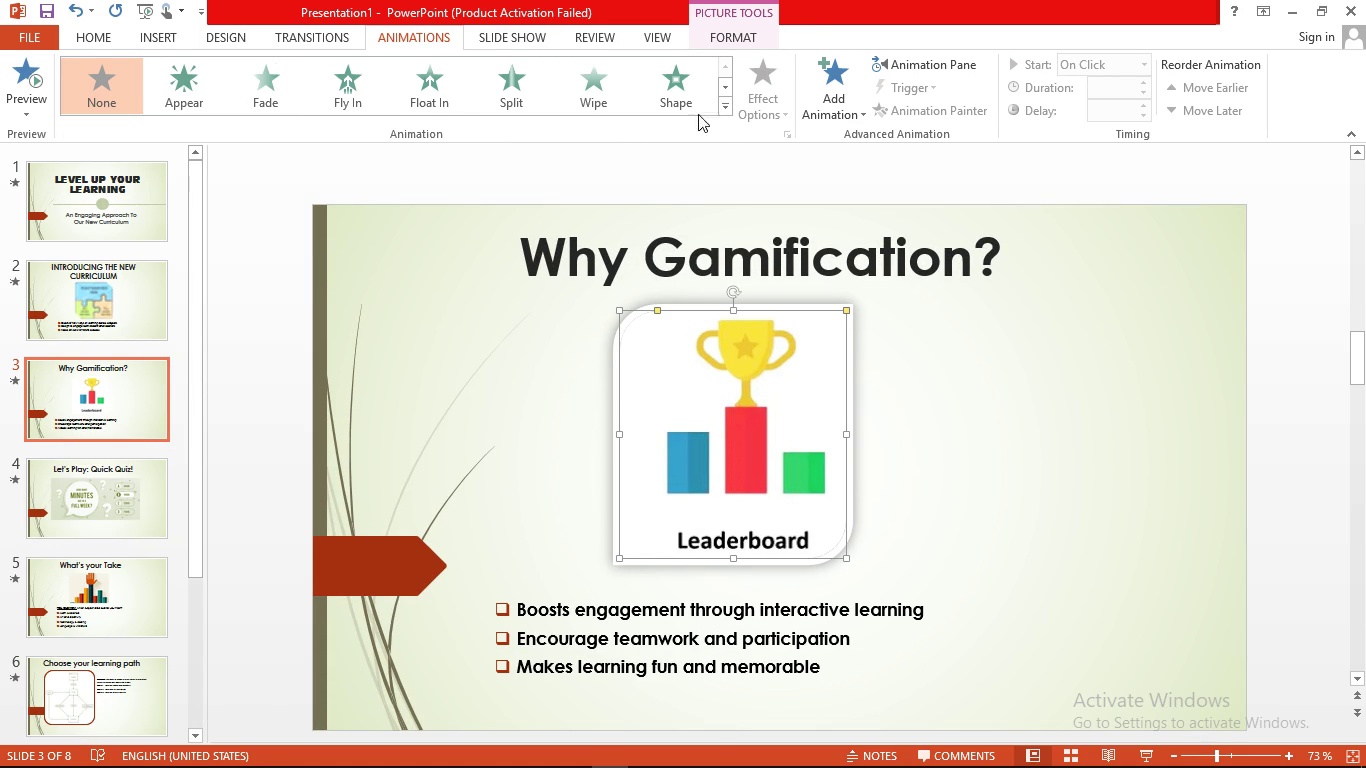 
left_click([724, 105])
 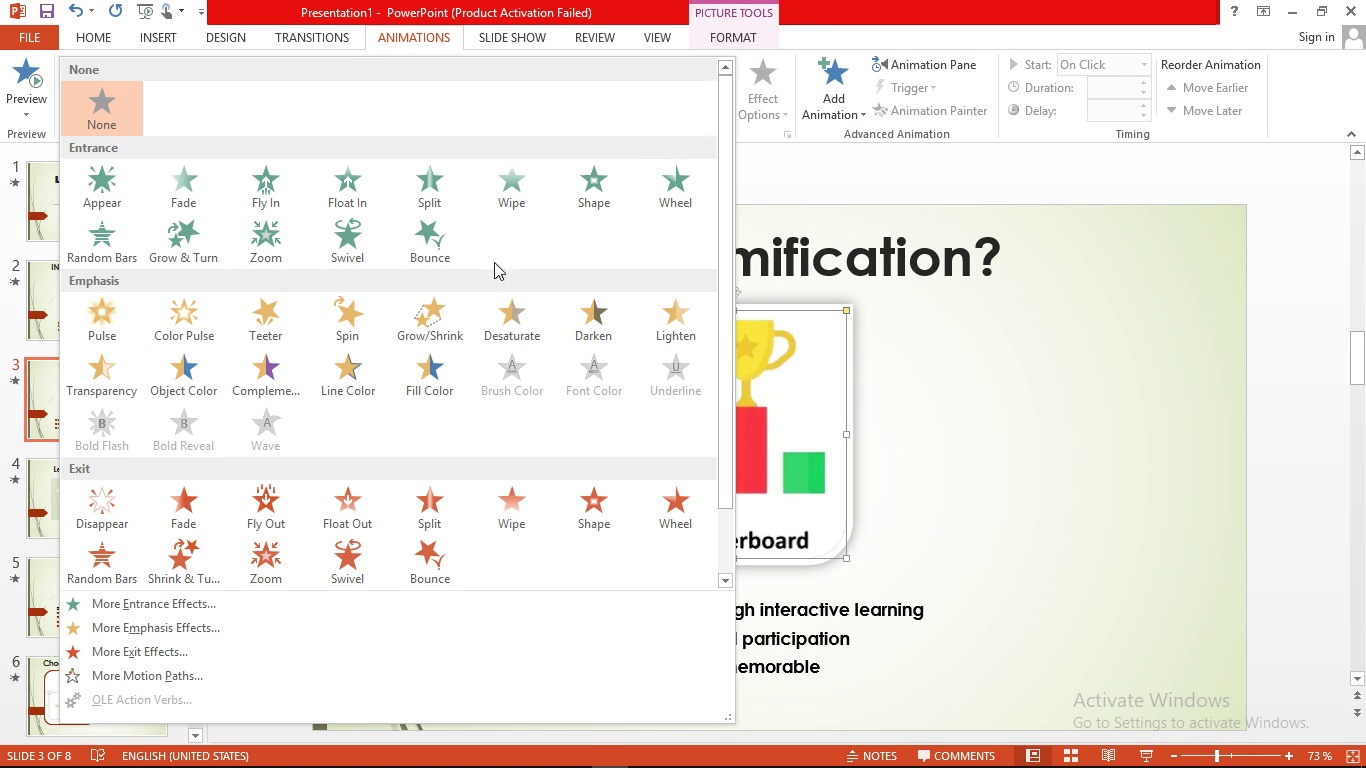 
left_click([434, 255])
 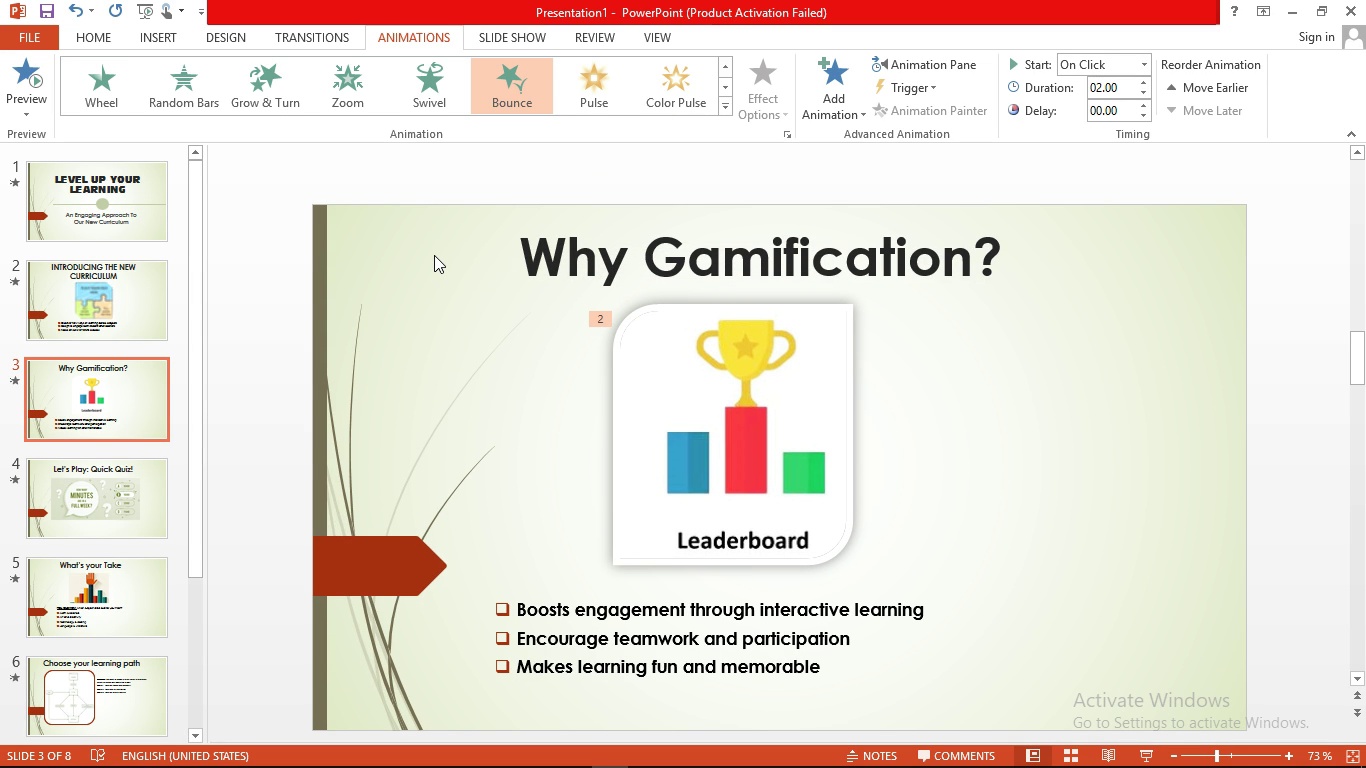 
wait(13.84)
 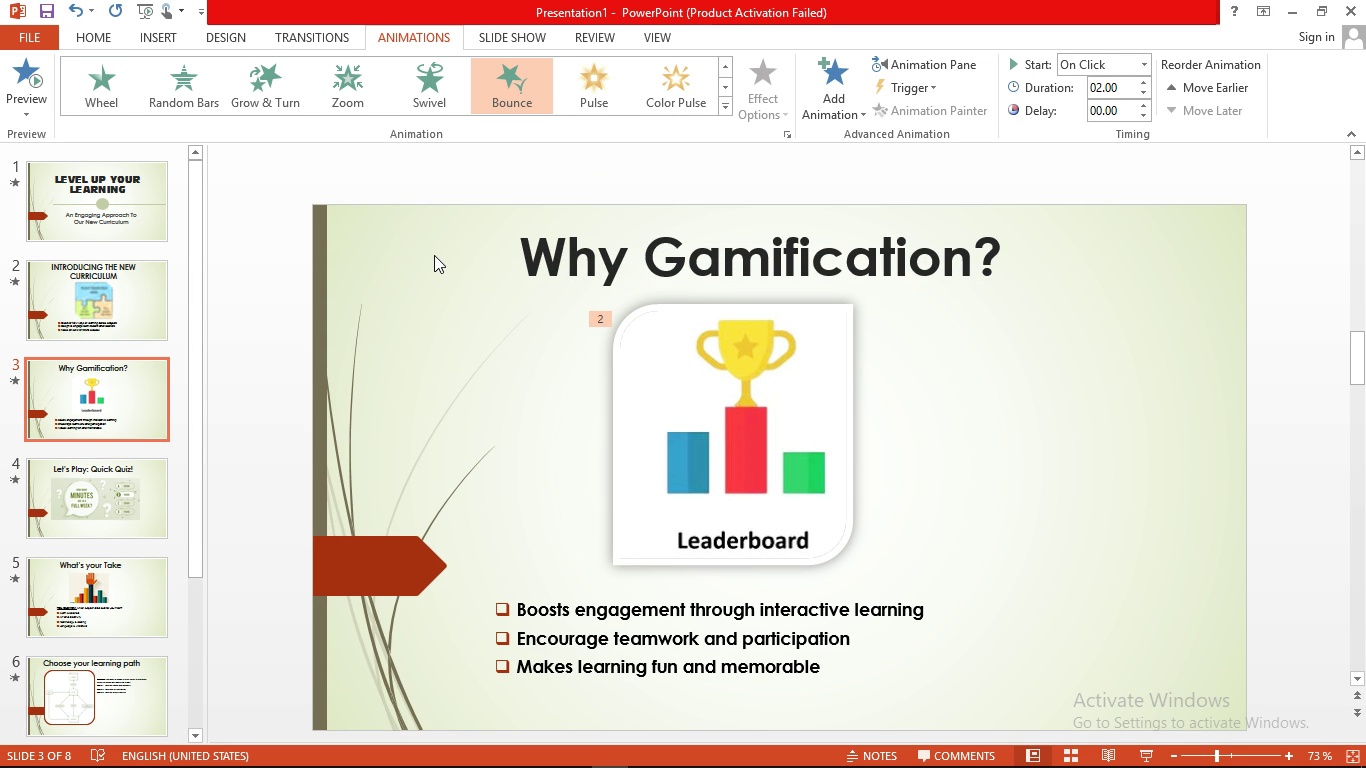 
left_click([757, 647])
 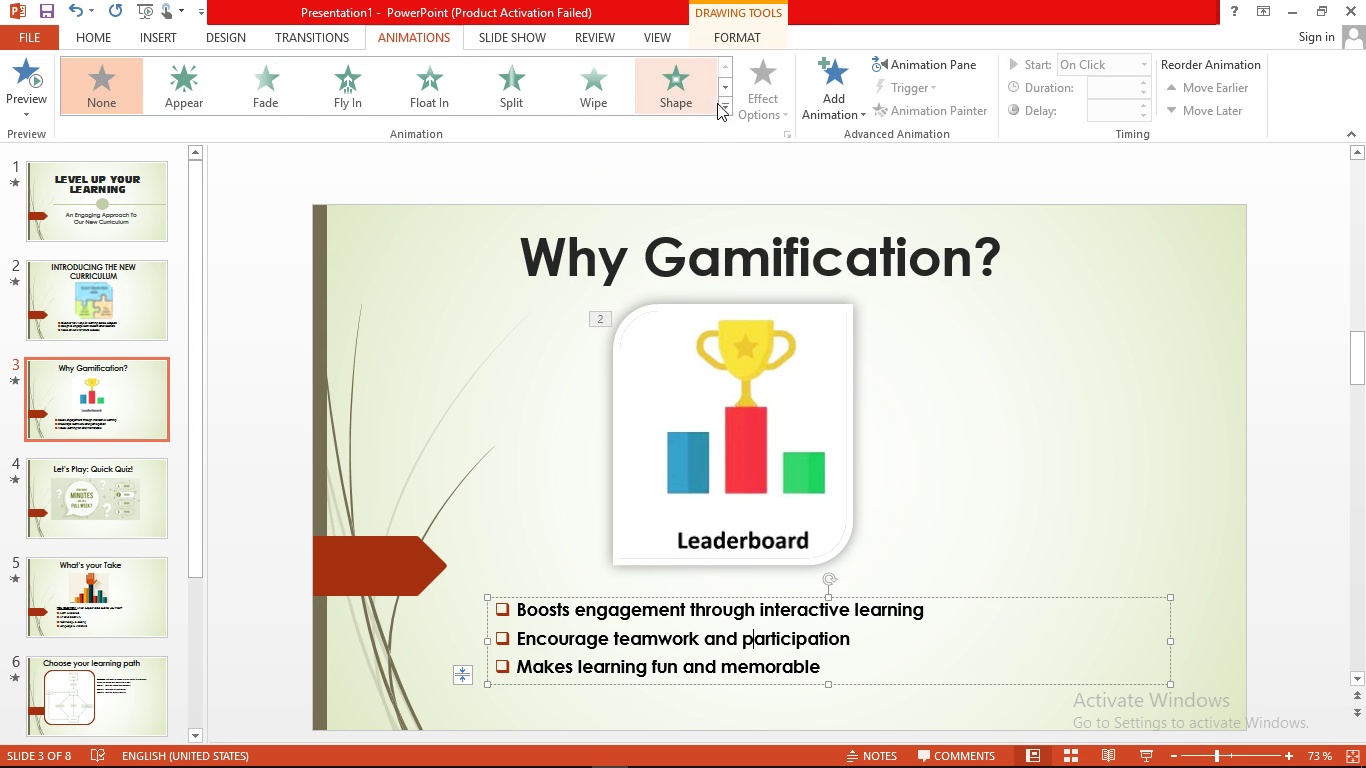 
left_click([717, 104])
 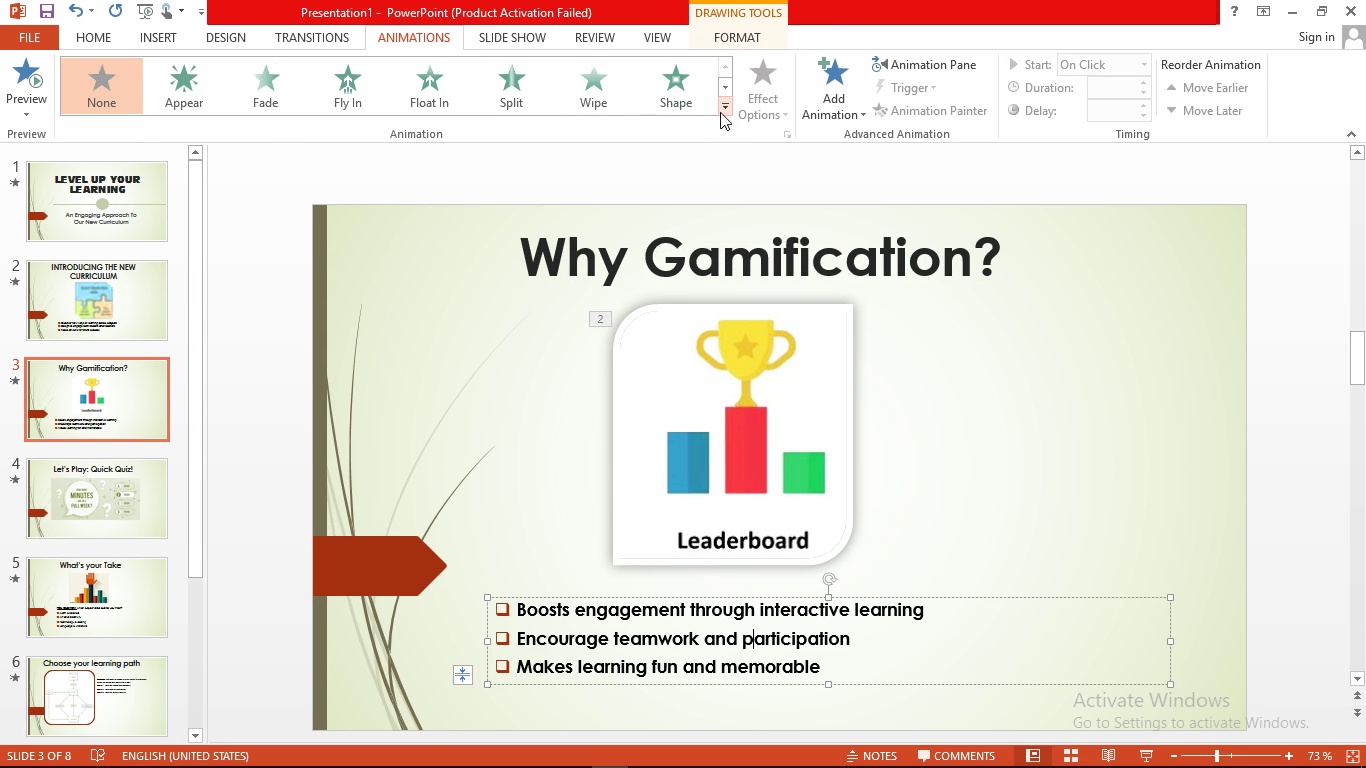 
left_click([720, 112])
 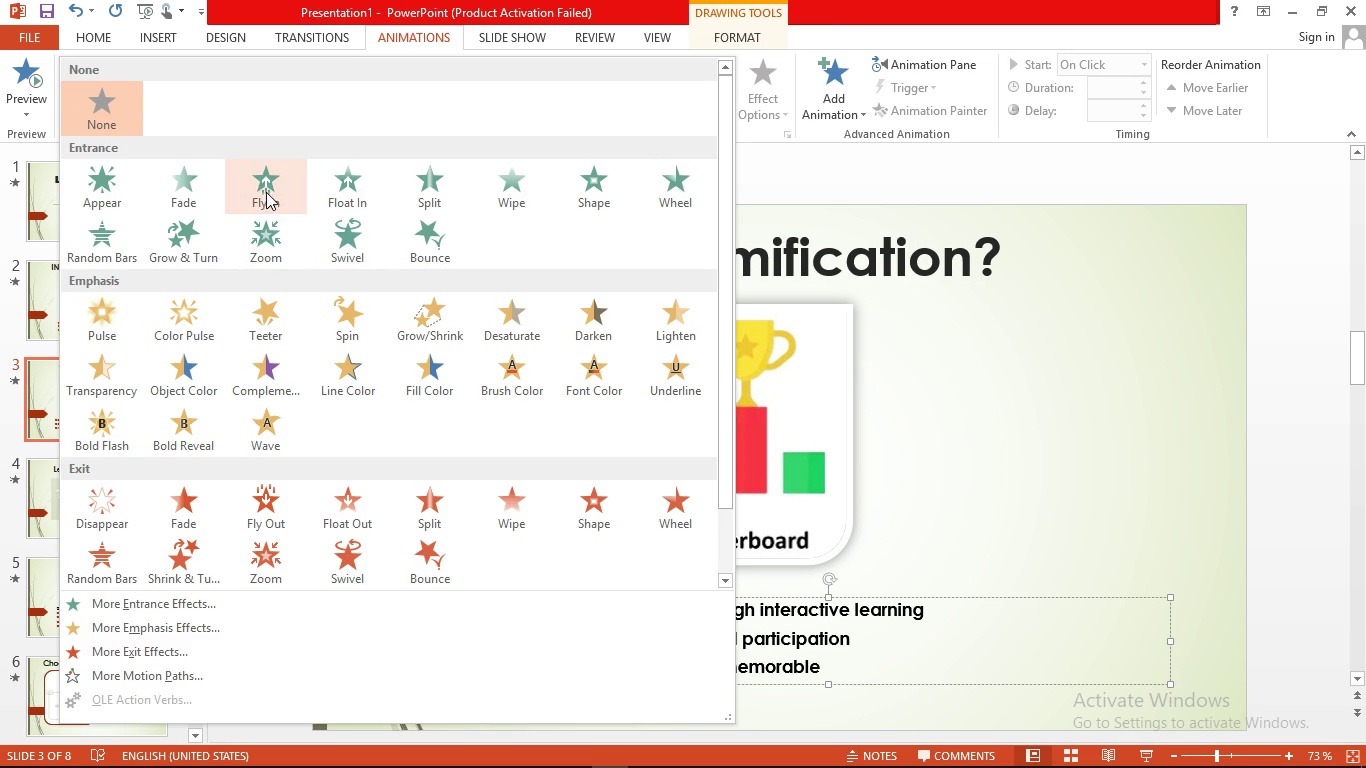 
left_click([353, 186])
 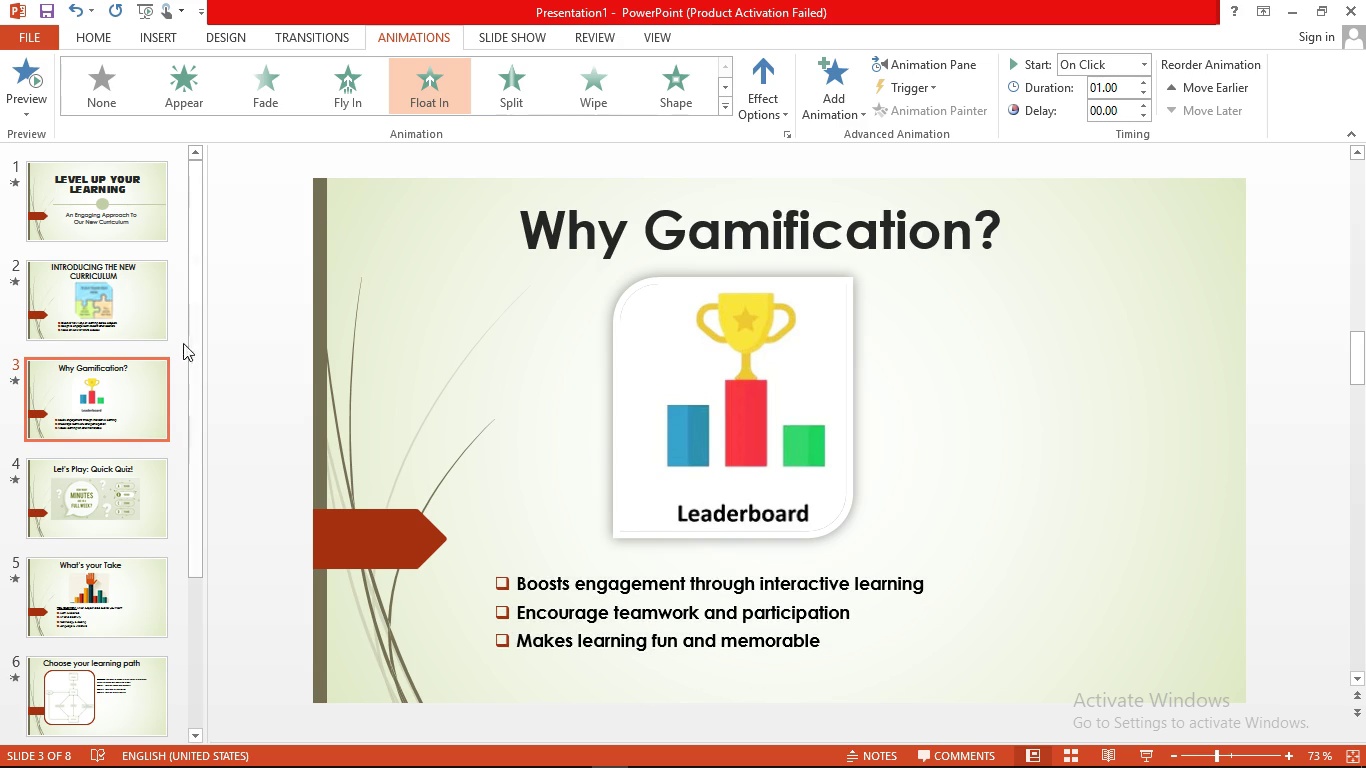 
left_click([135, 464])
 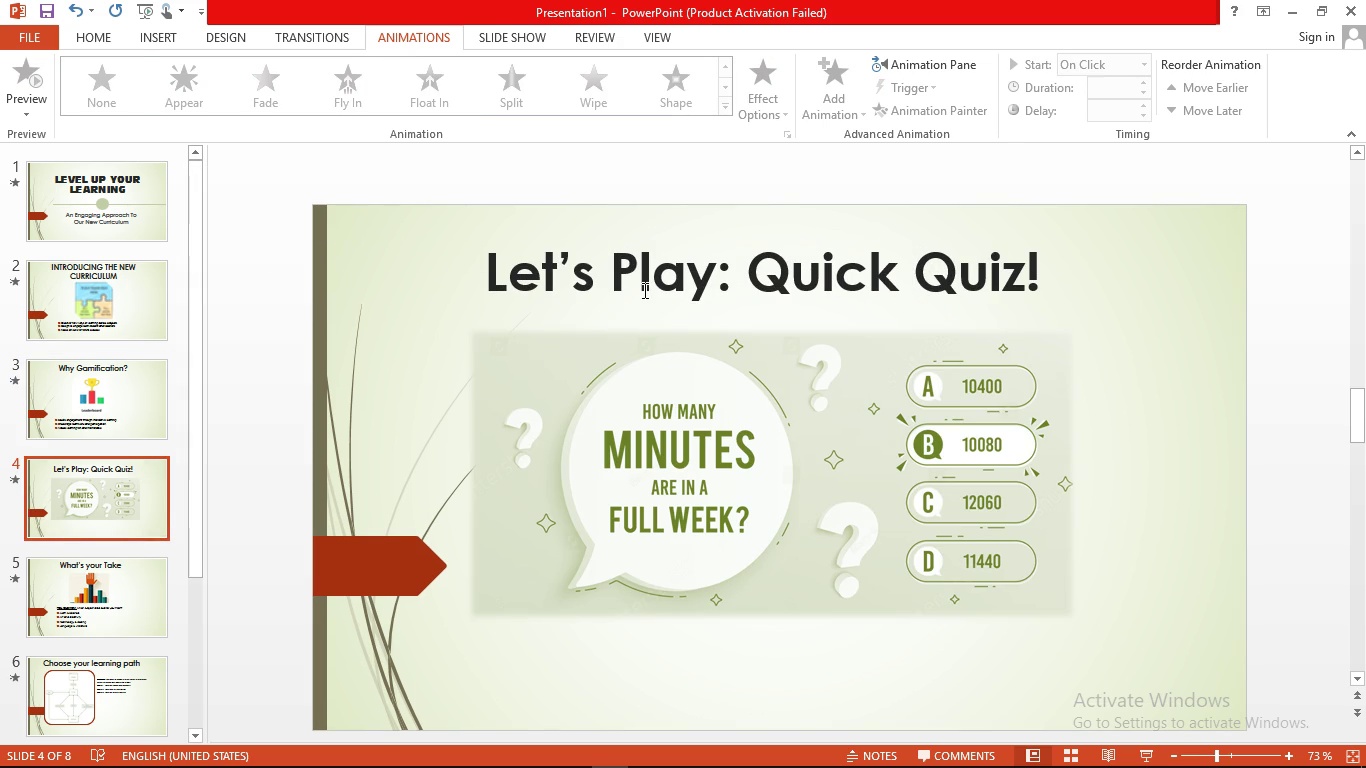 
left_click([643, 290])
 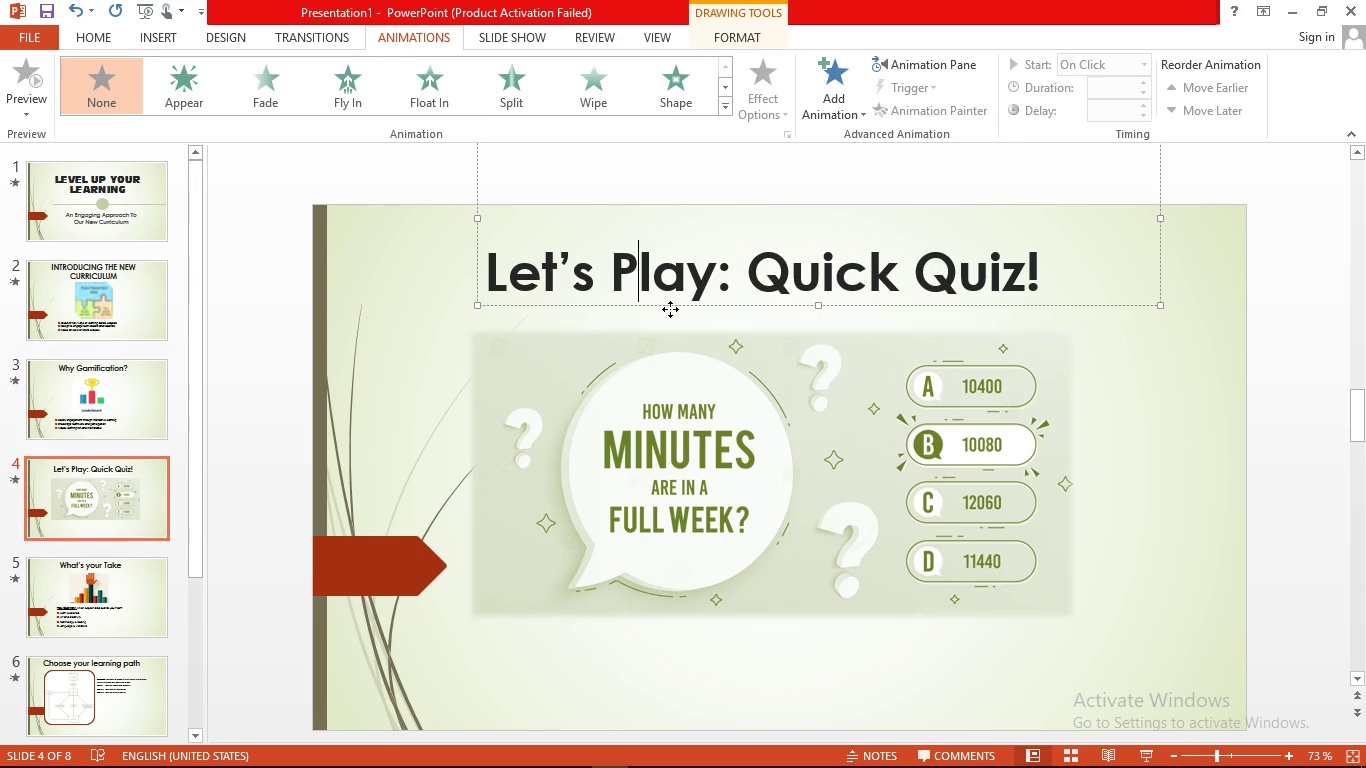 
left_click([670, 309])
 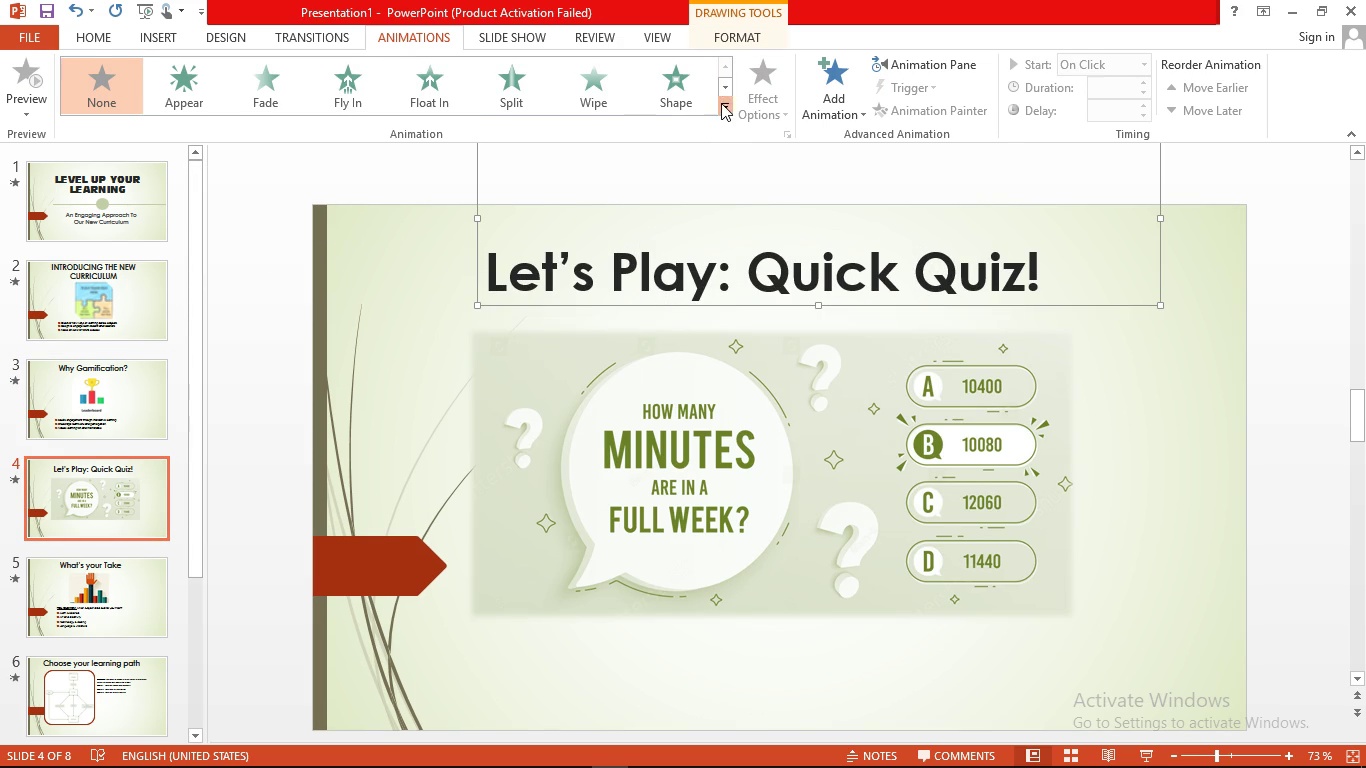 
left_click([721, 103])
 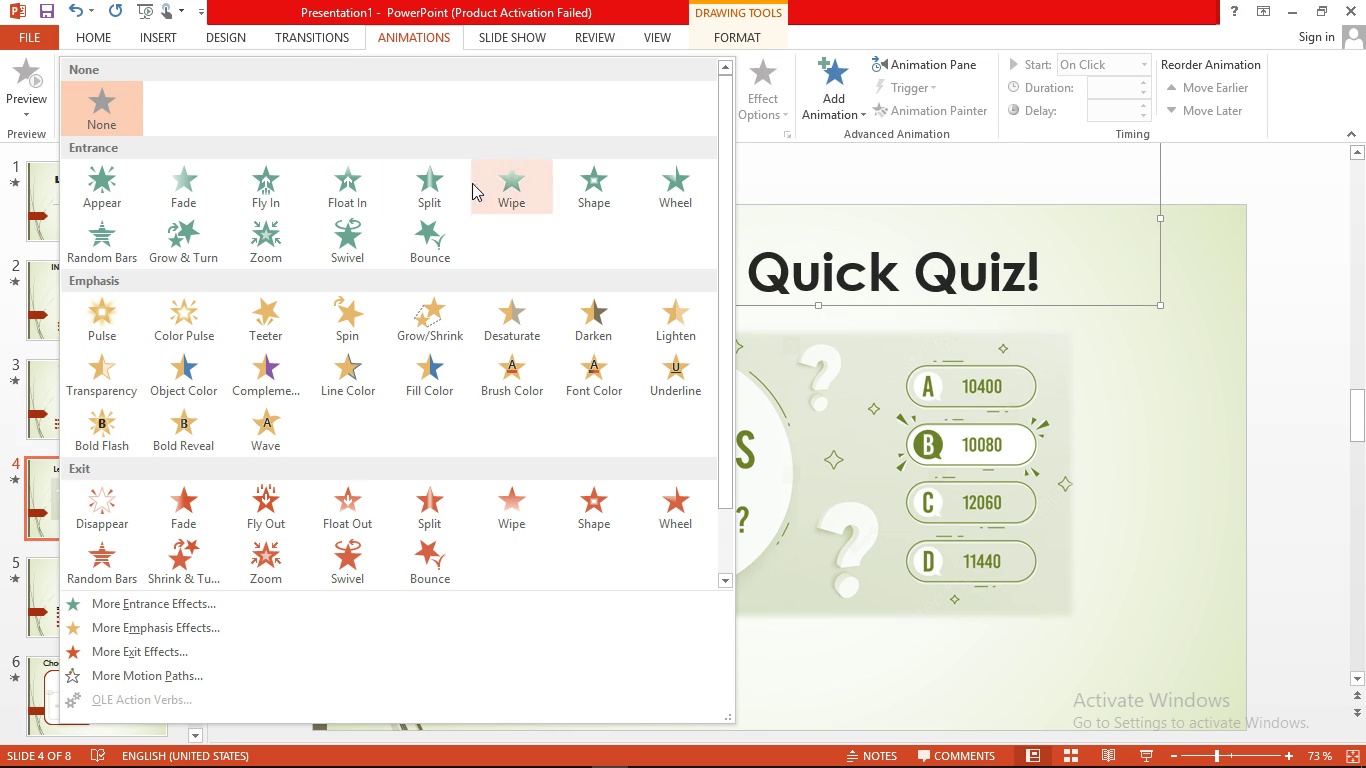 
mouse_move([438, 243])
 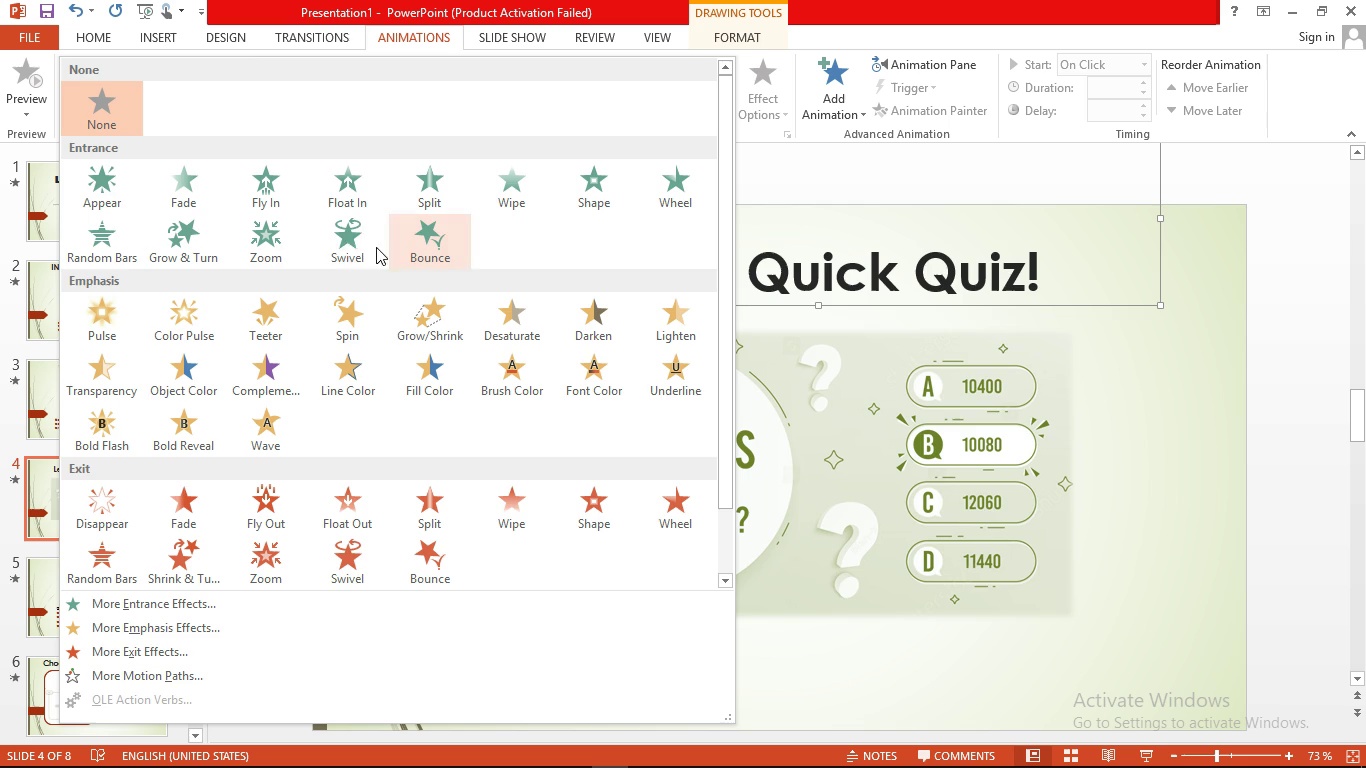 
left_click([338, 247])
 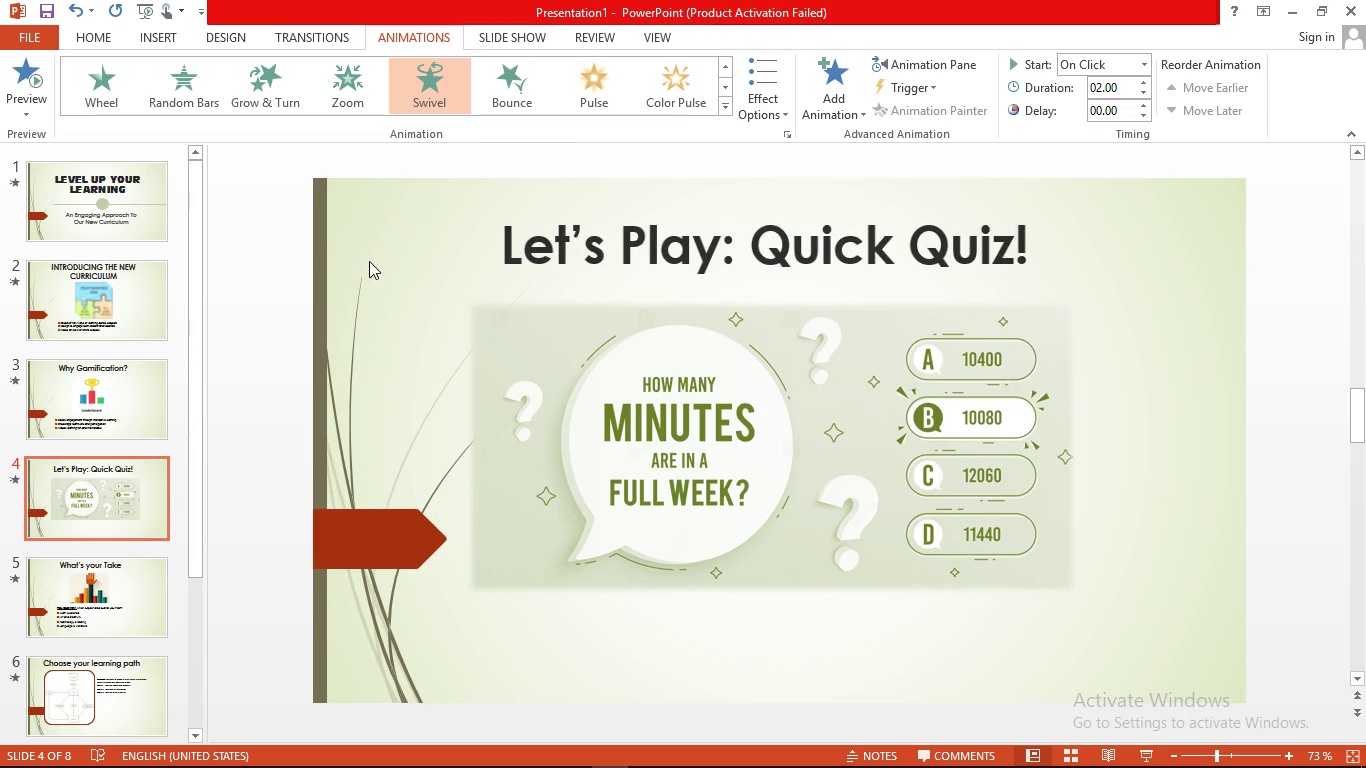 
left_click([509, 353])
 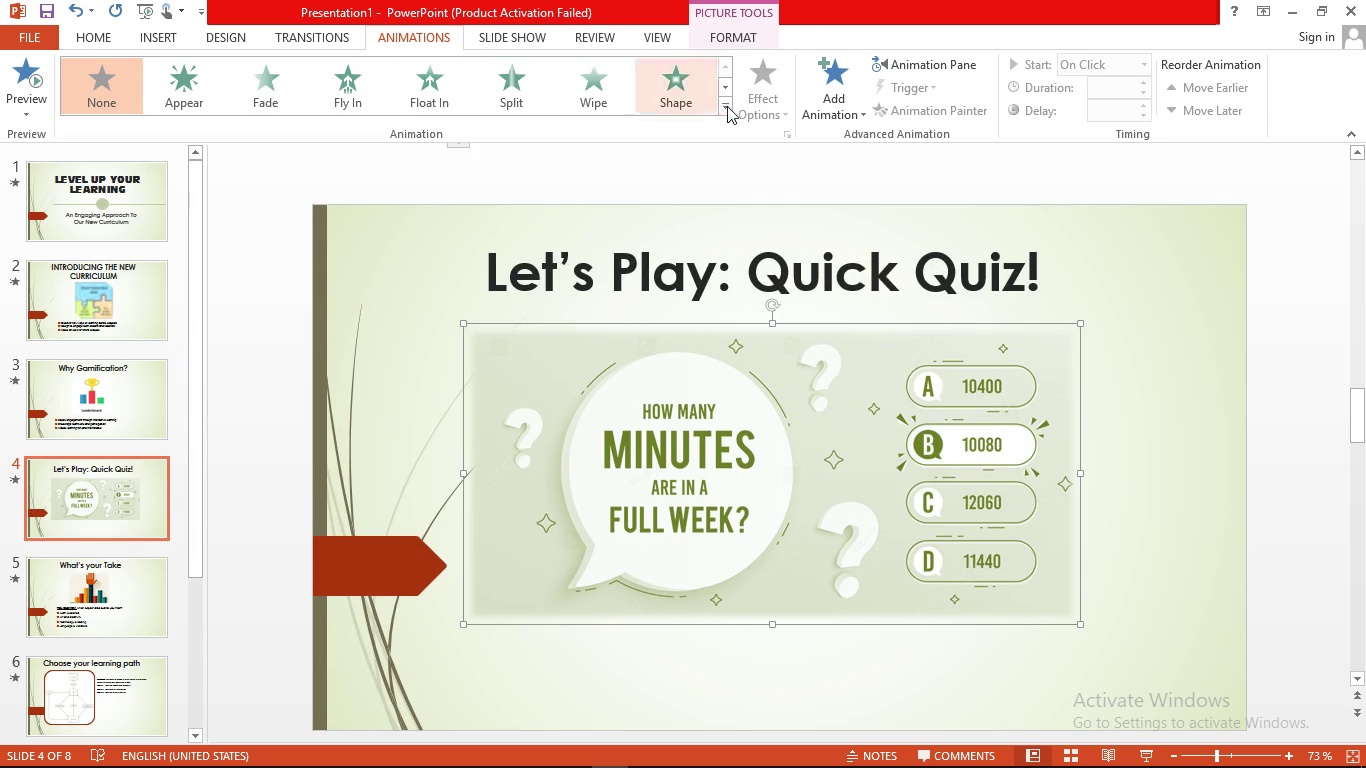 
left_click([728, 105])
 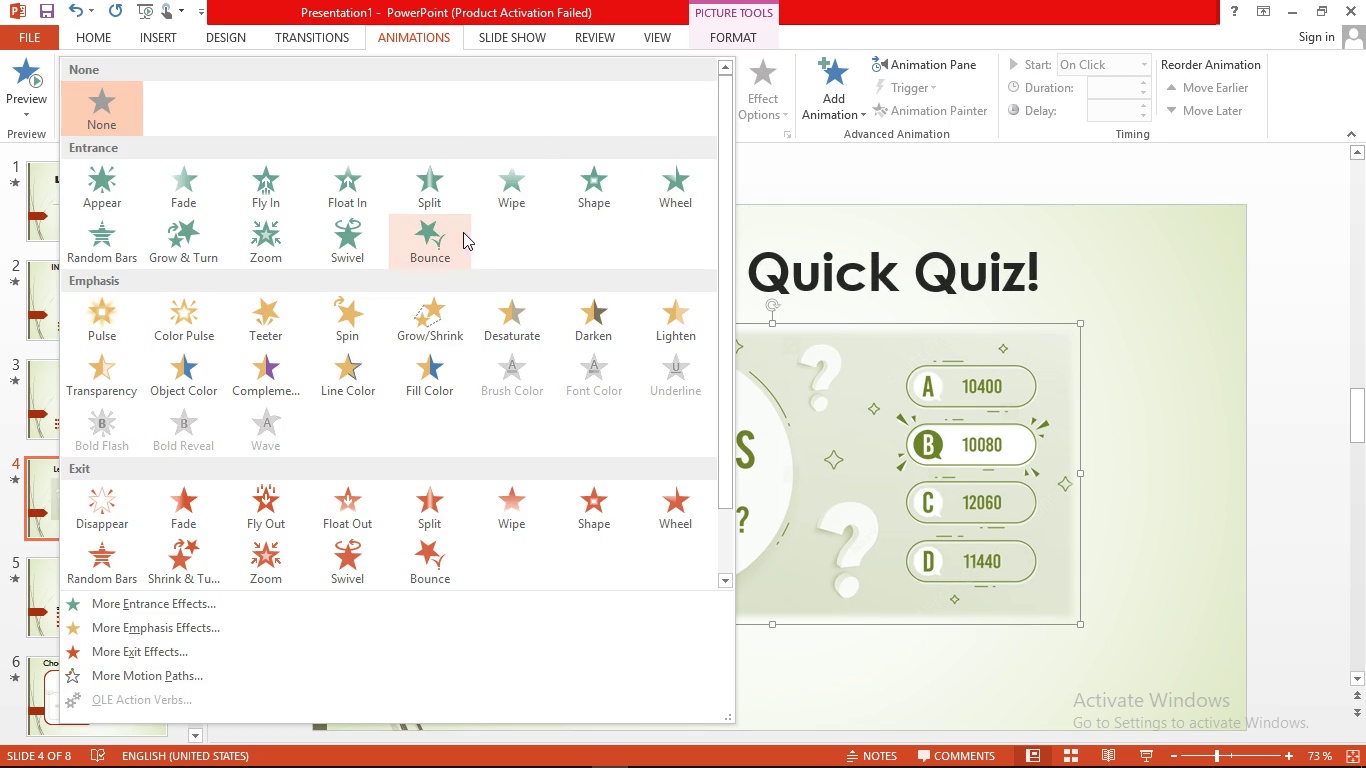 
left_click([458, 233])
 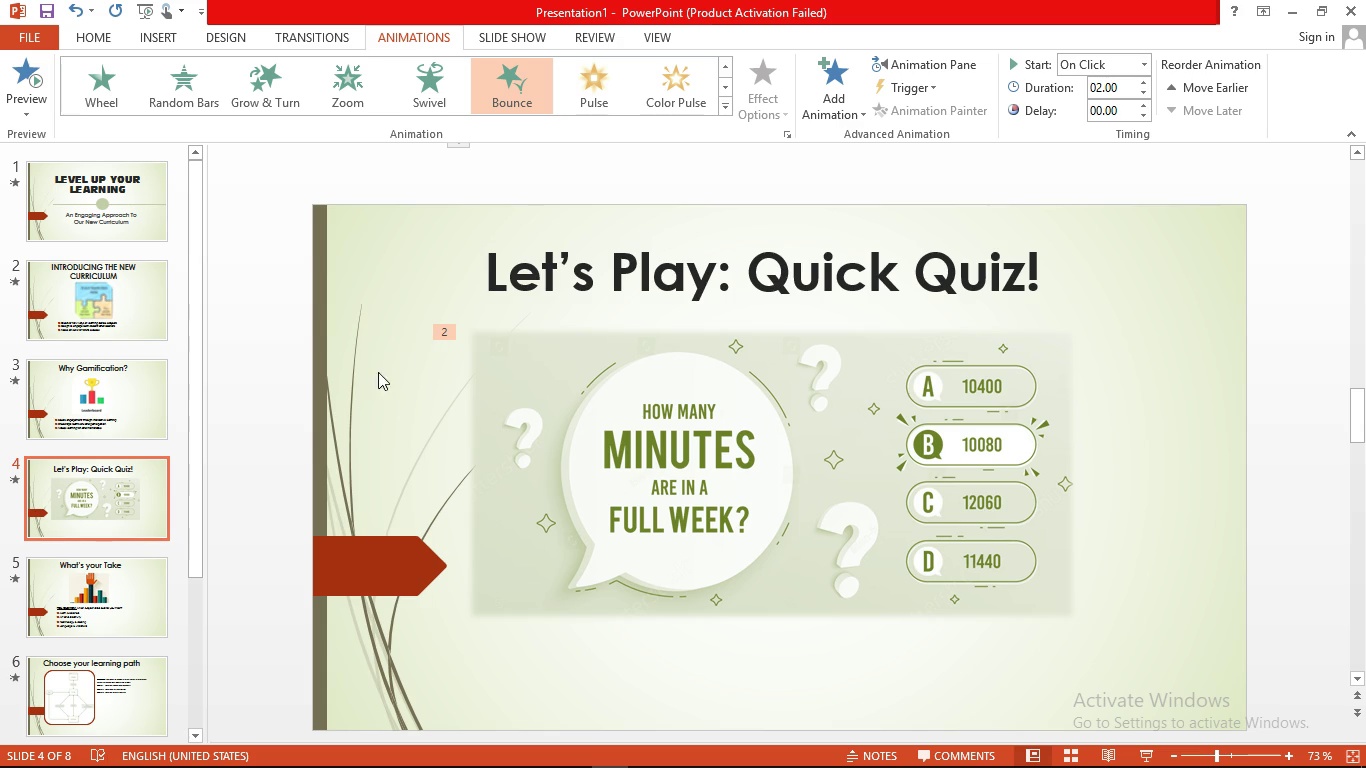 
wait(5.96)
 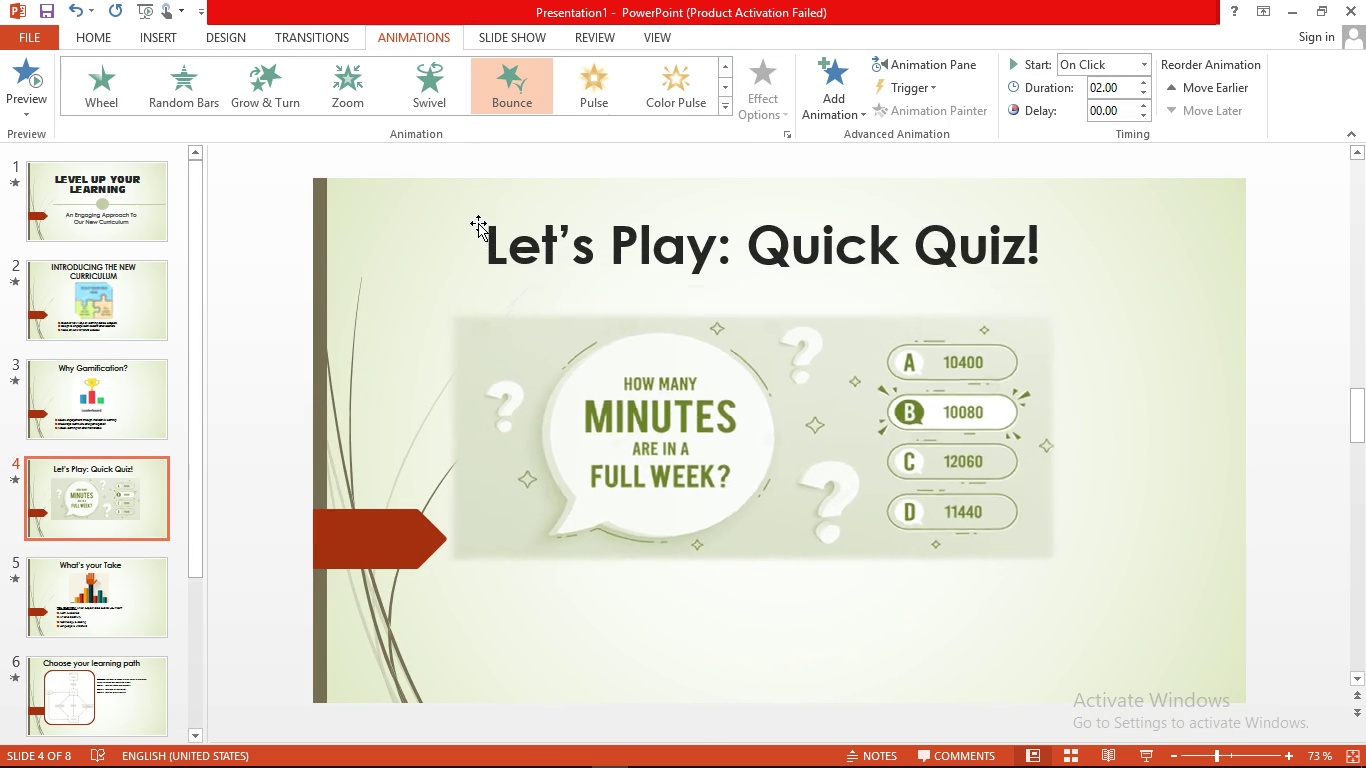 
left_click([147, 570])
 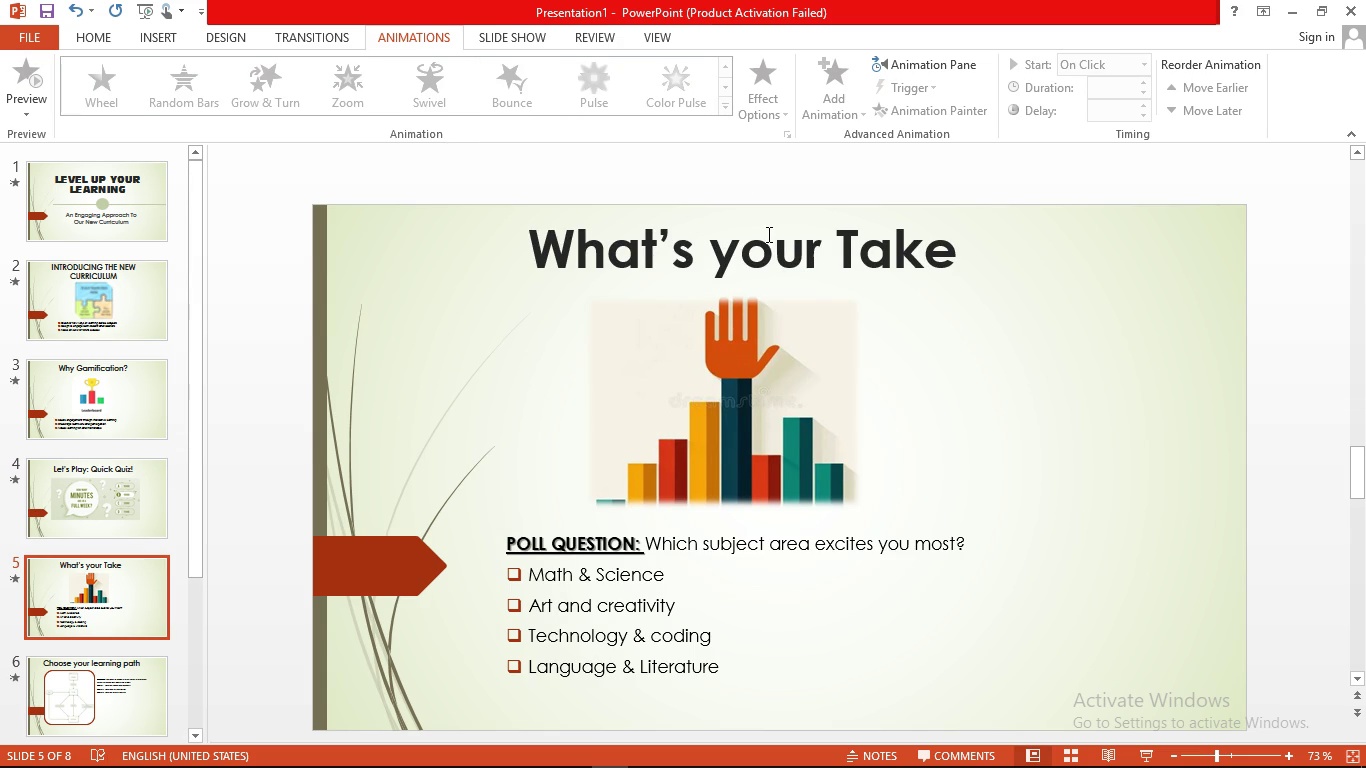 
left_click([768, 237])
 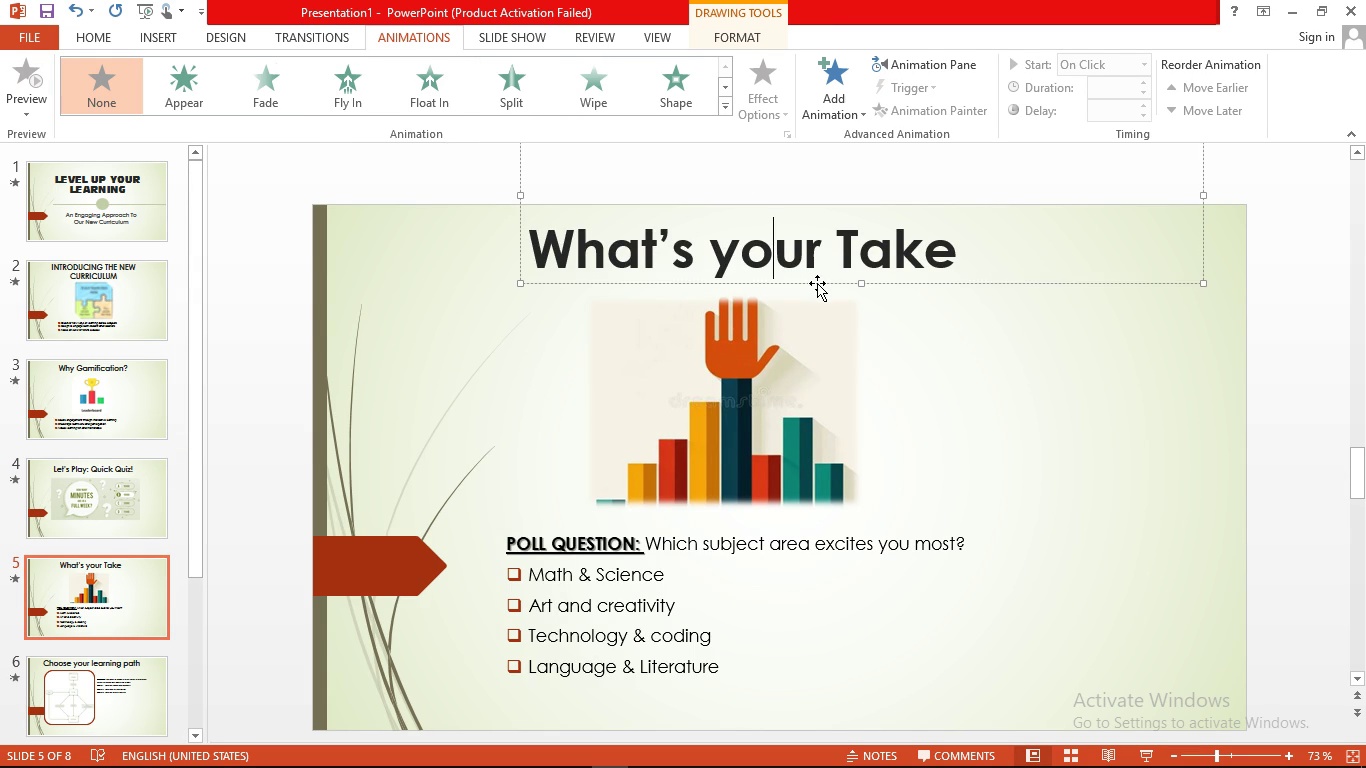 
left_click([817, 283])
 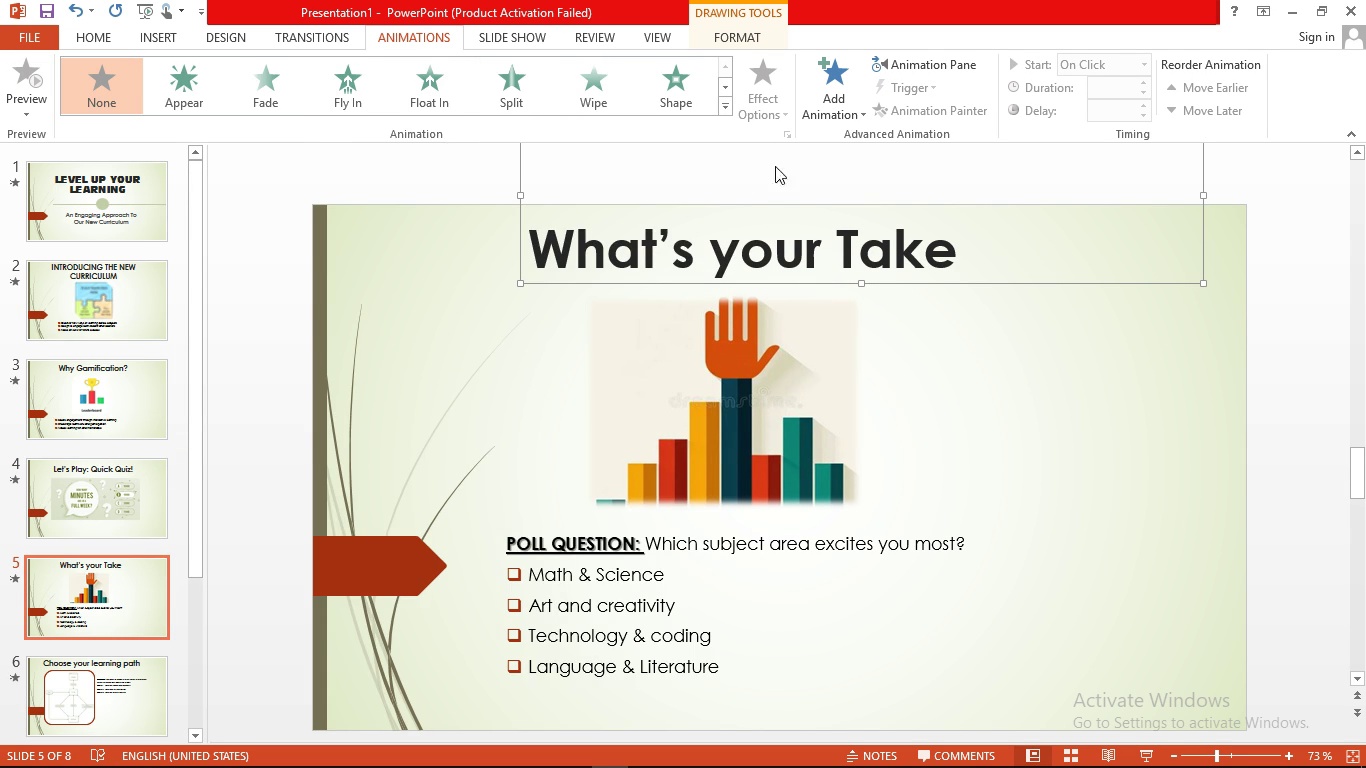 
left_click([731, 105])
 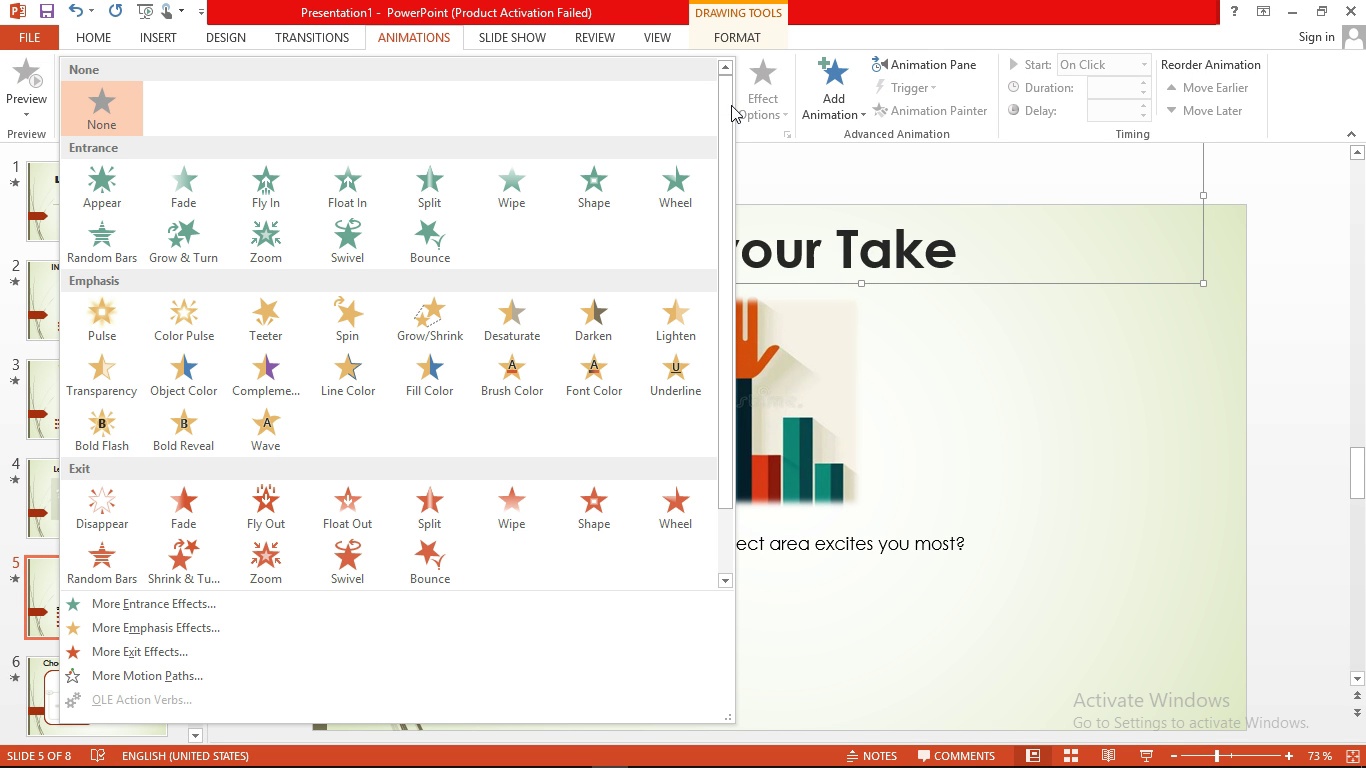 
wait(24.98)
 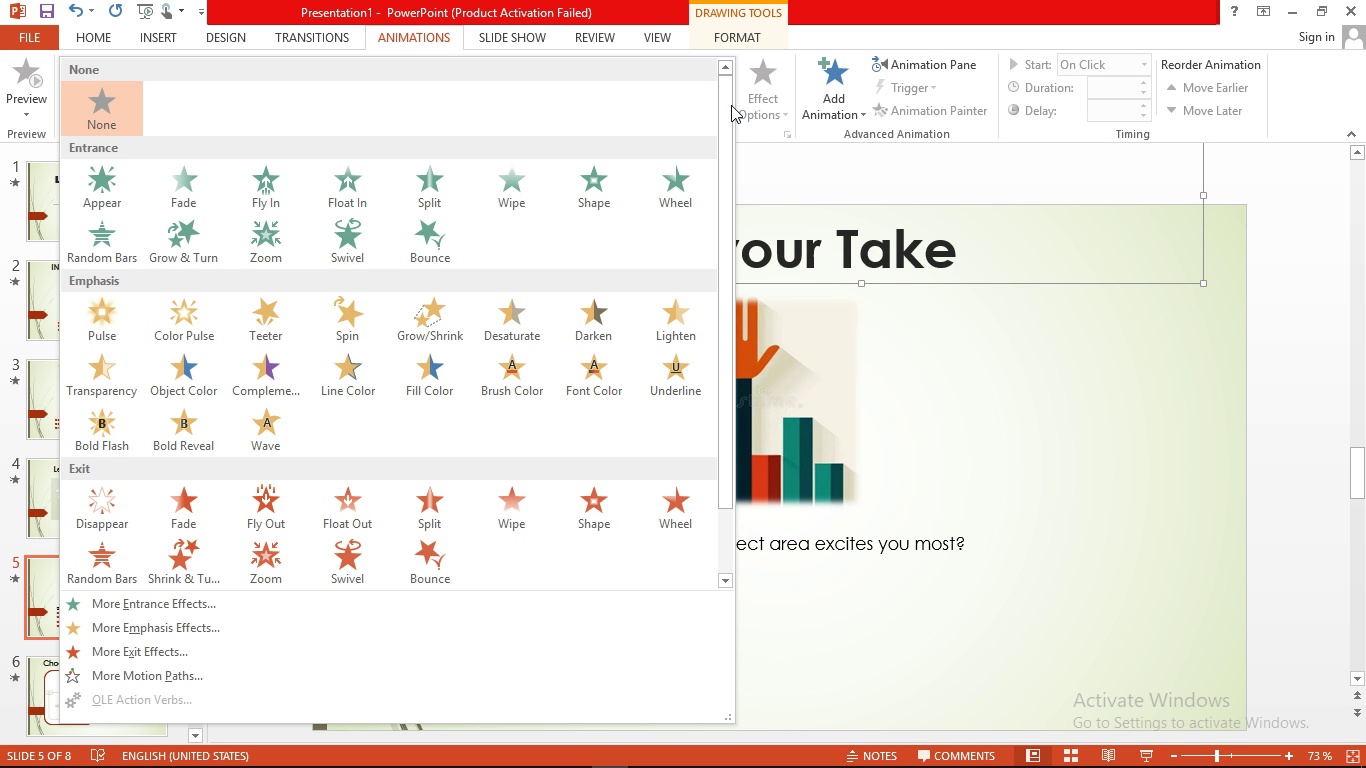 
left_click([183, 178])
 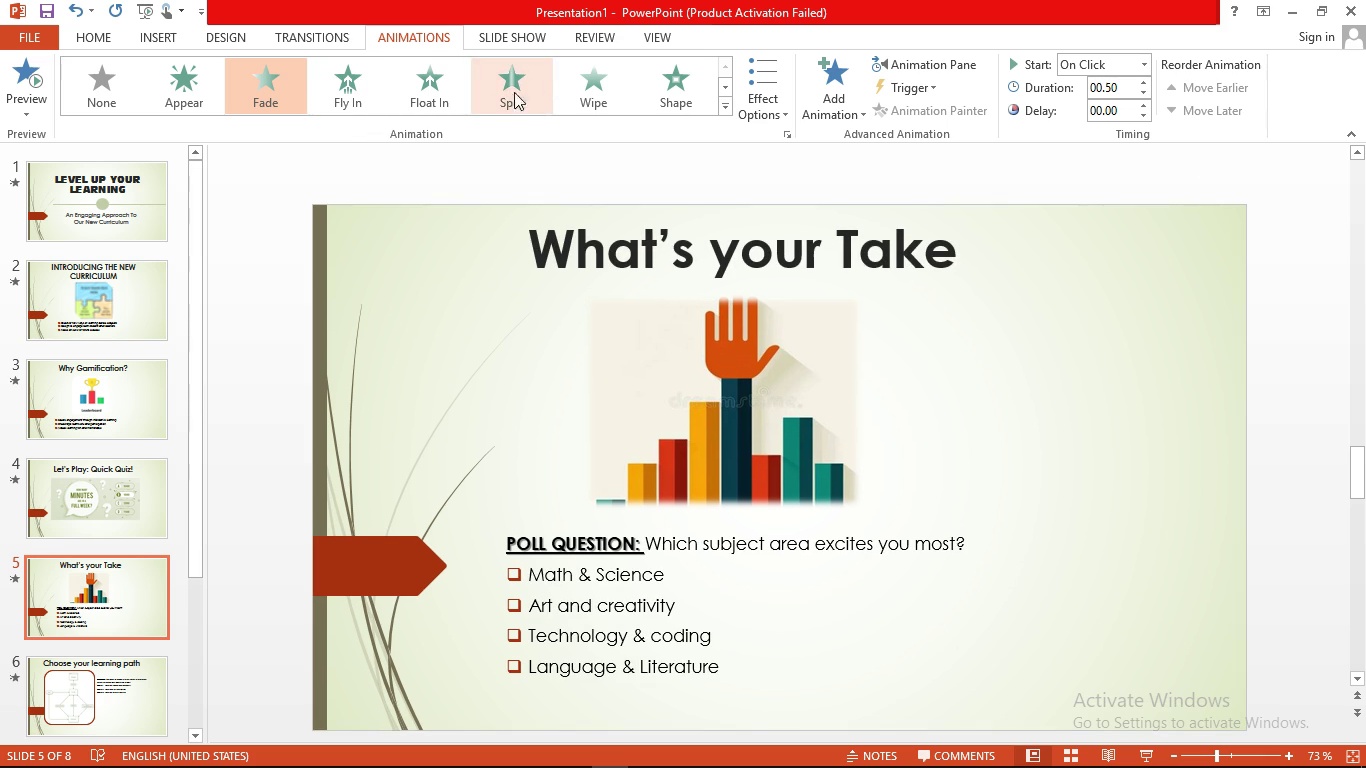 
left_click([545, 95])
 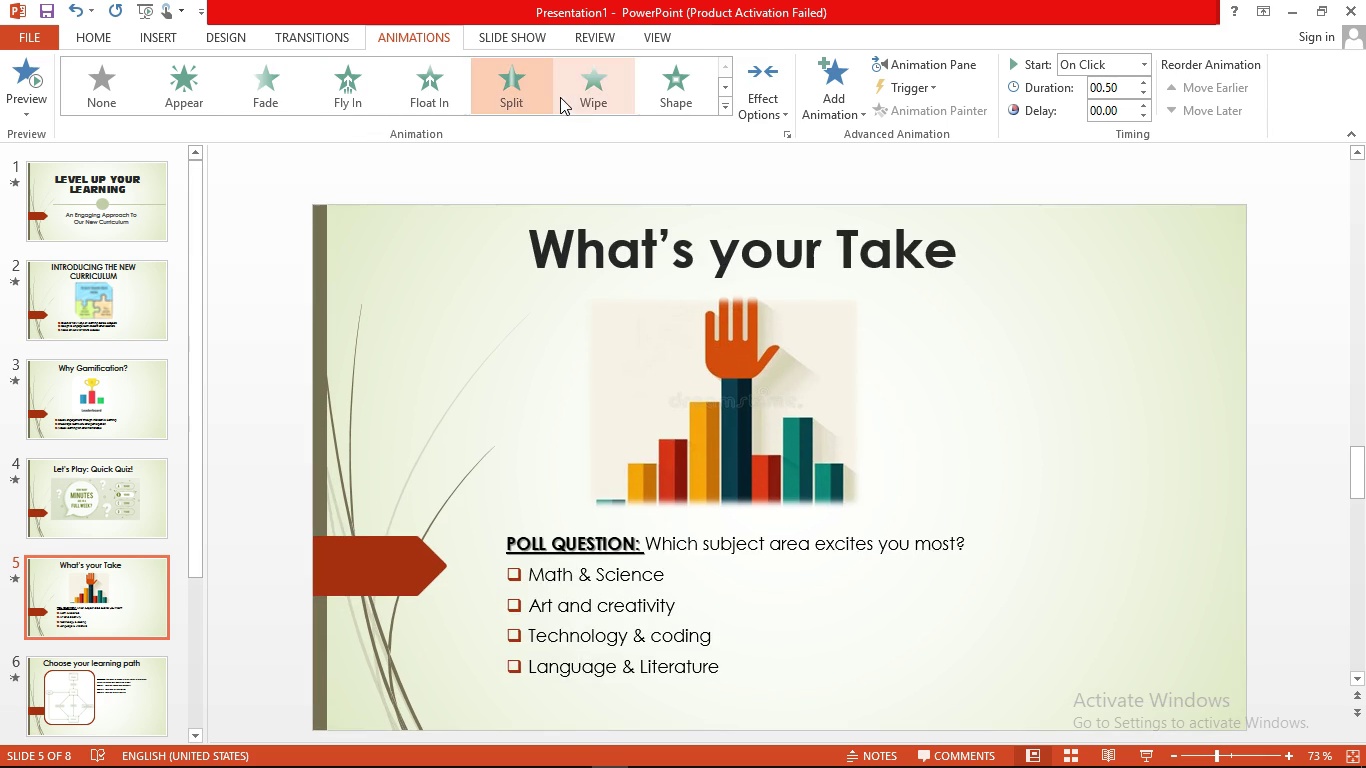 
left_click([588, 97])
 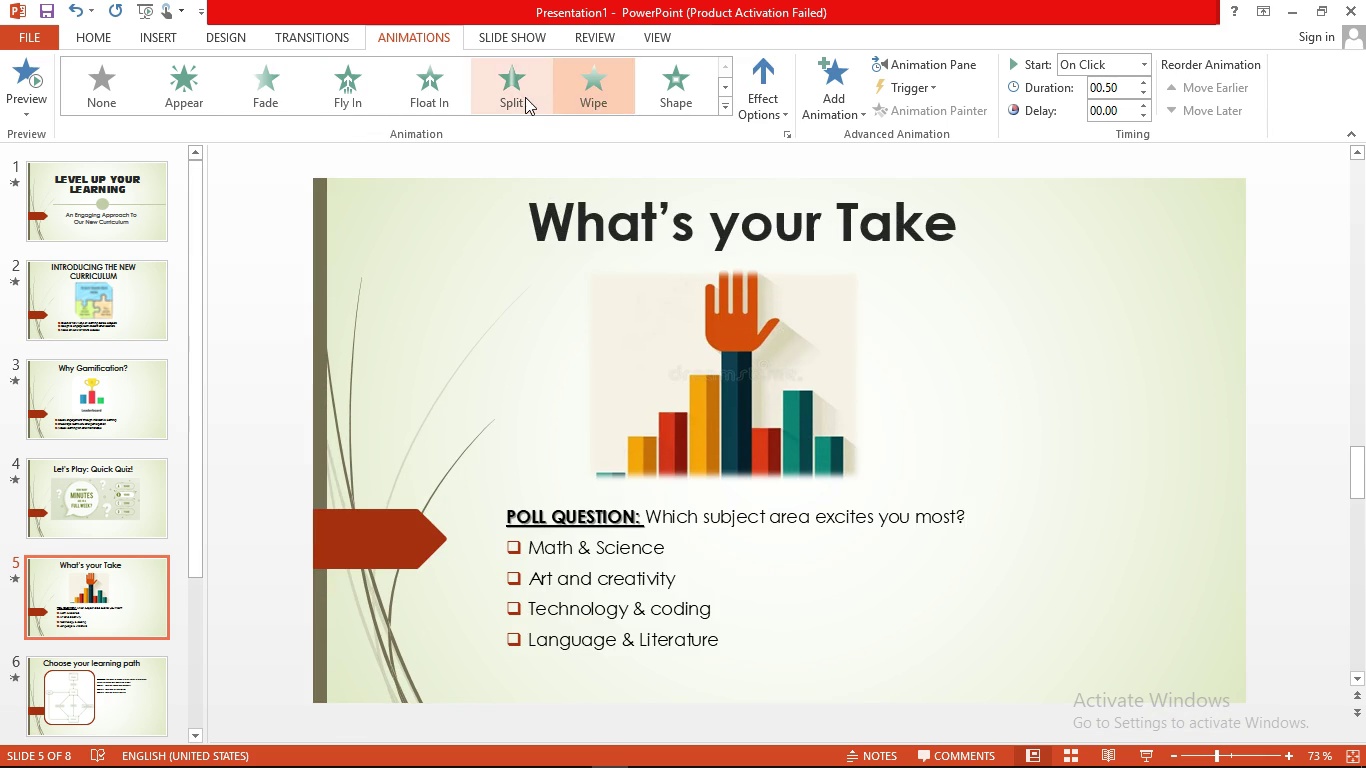 
left_click([524, 97])
 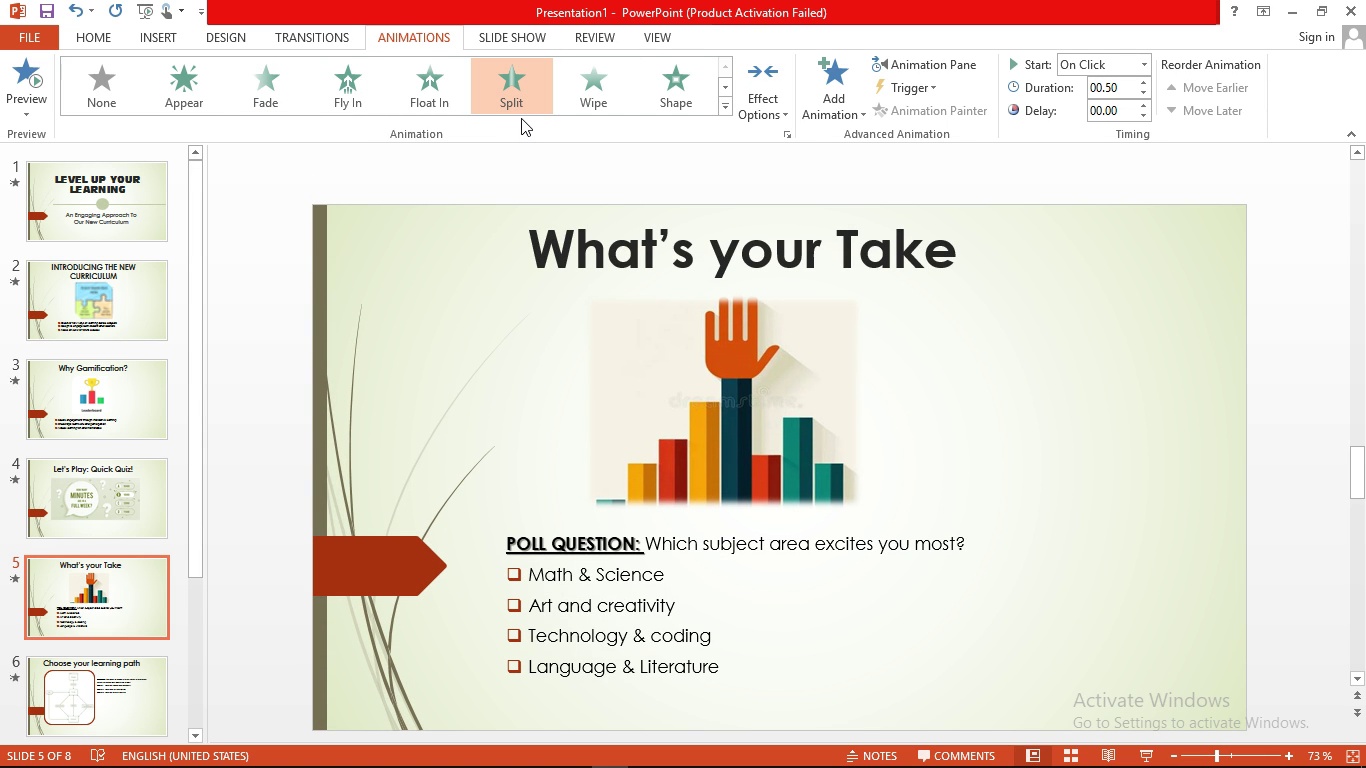 
wait(15.06)
 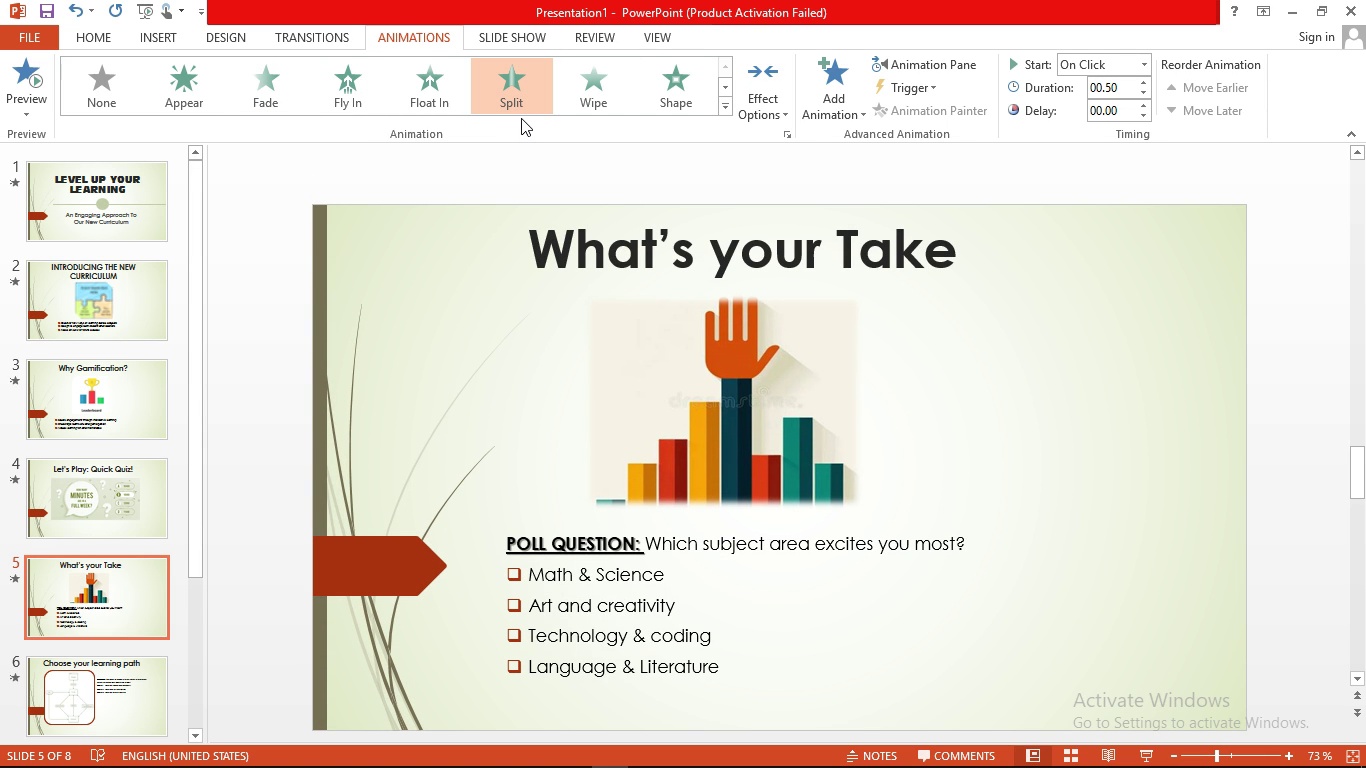 
left_click([710, 260])
 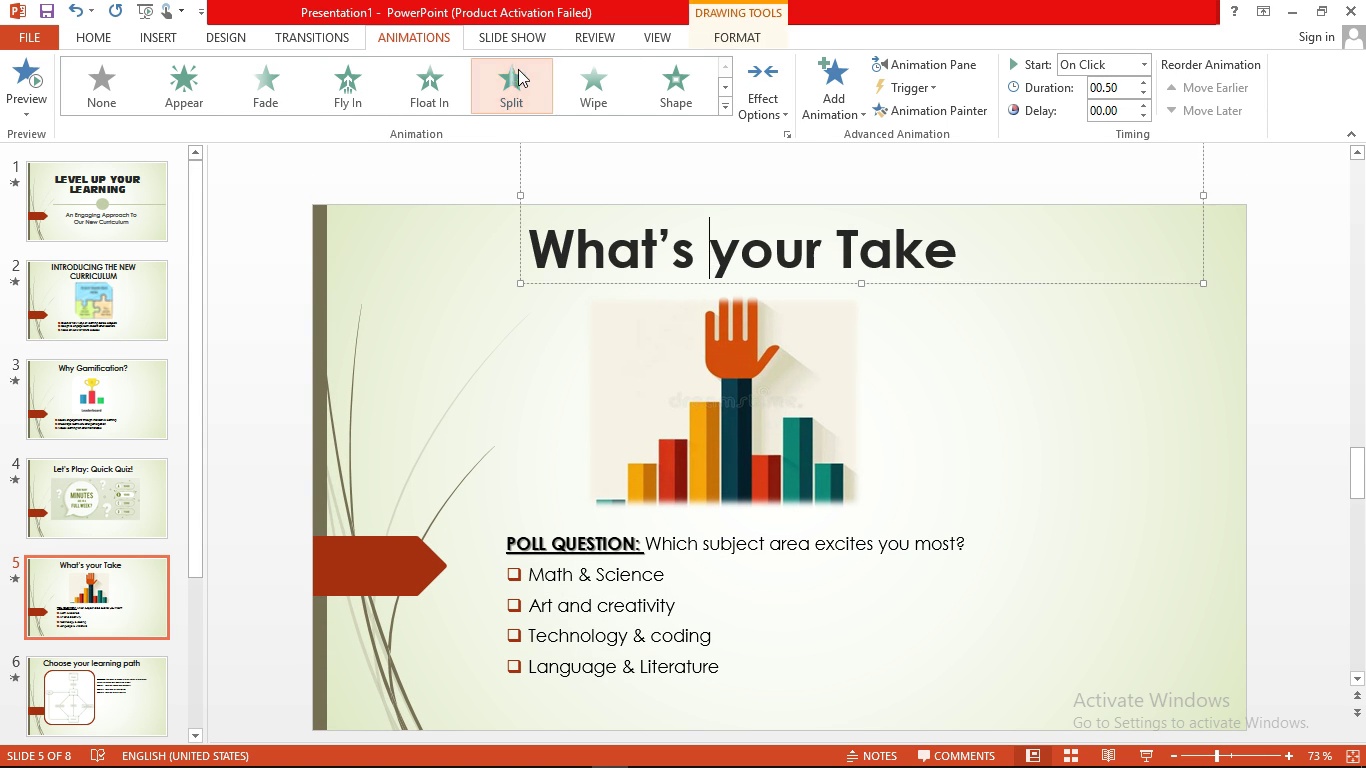 
left_click([516, 69])
 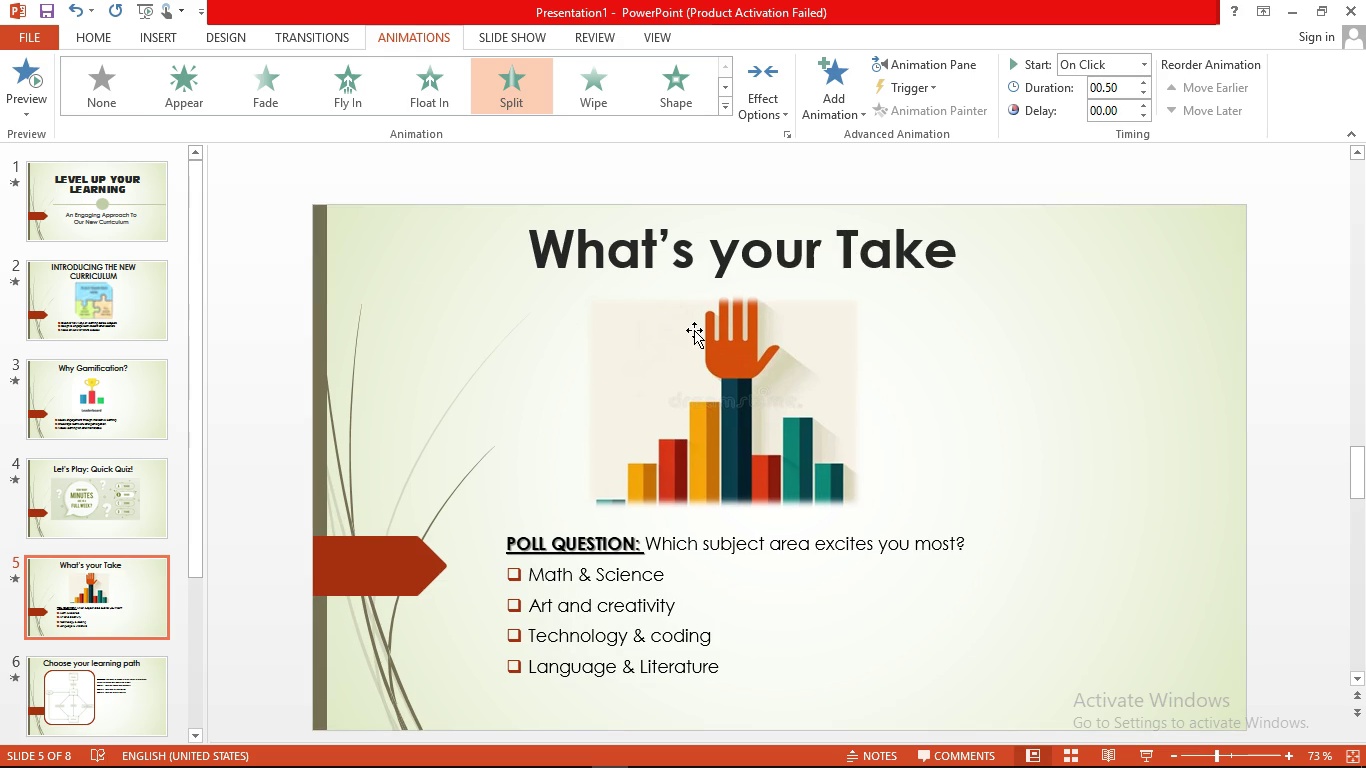 
left_click([694, 332])
 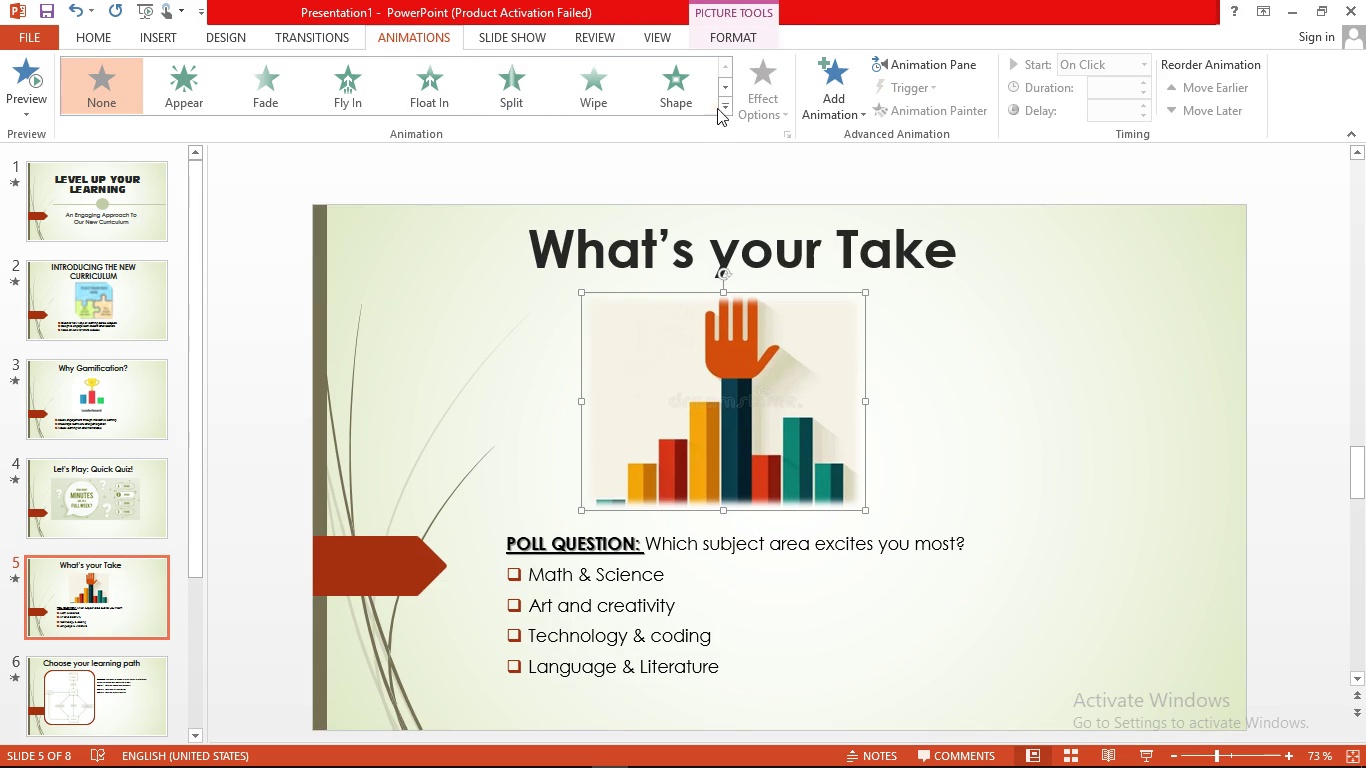 
left_click([718, 107])
 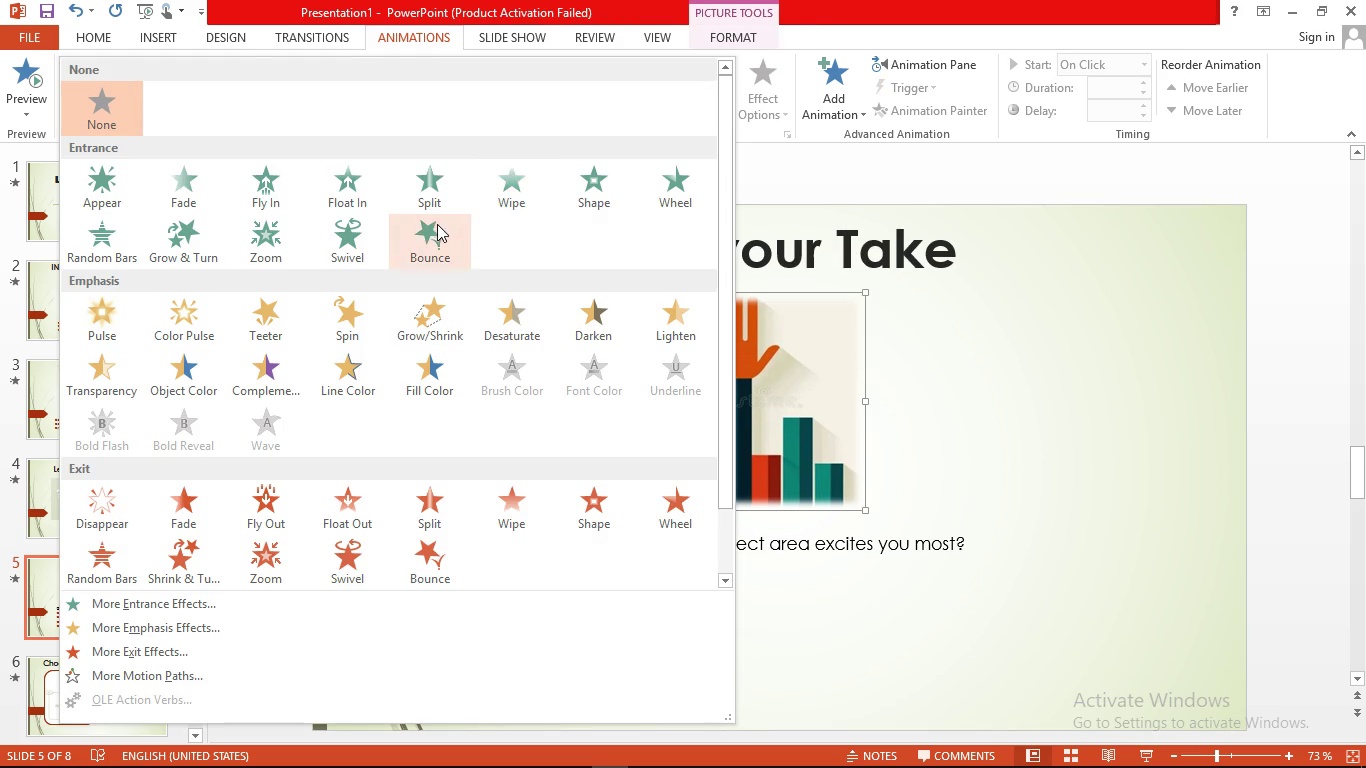 
left_click([437, 226])
 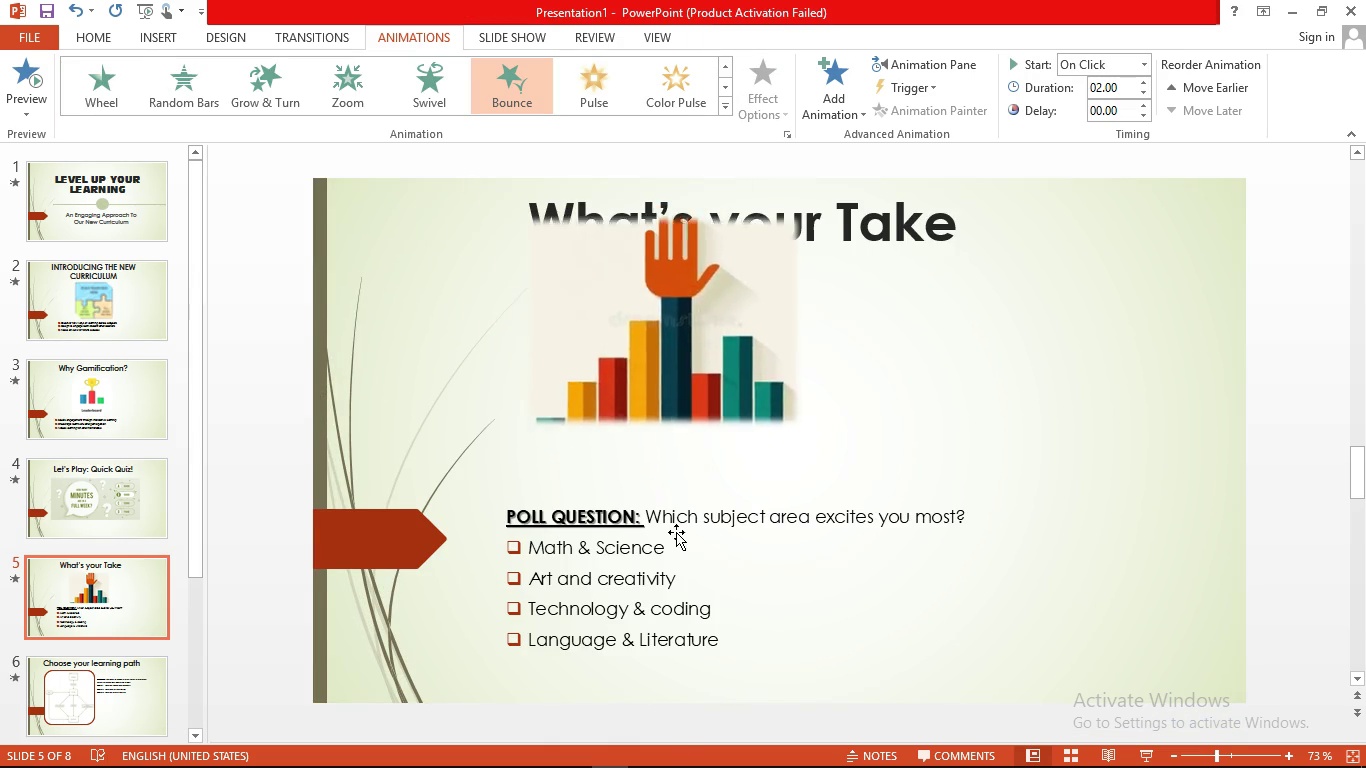 
left_click([676, 532])
 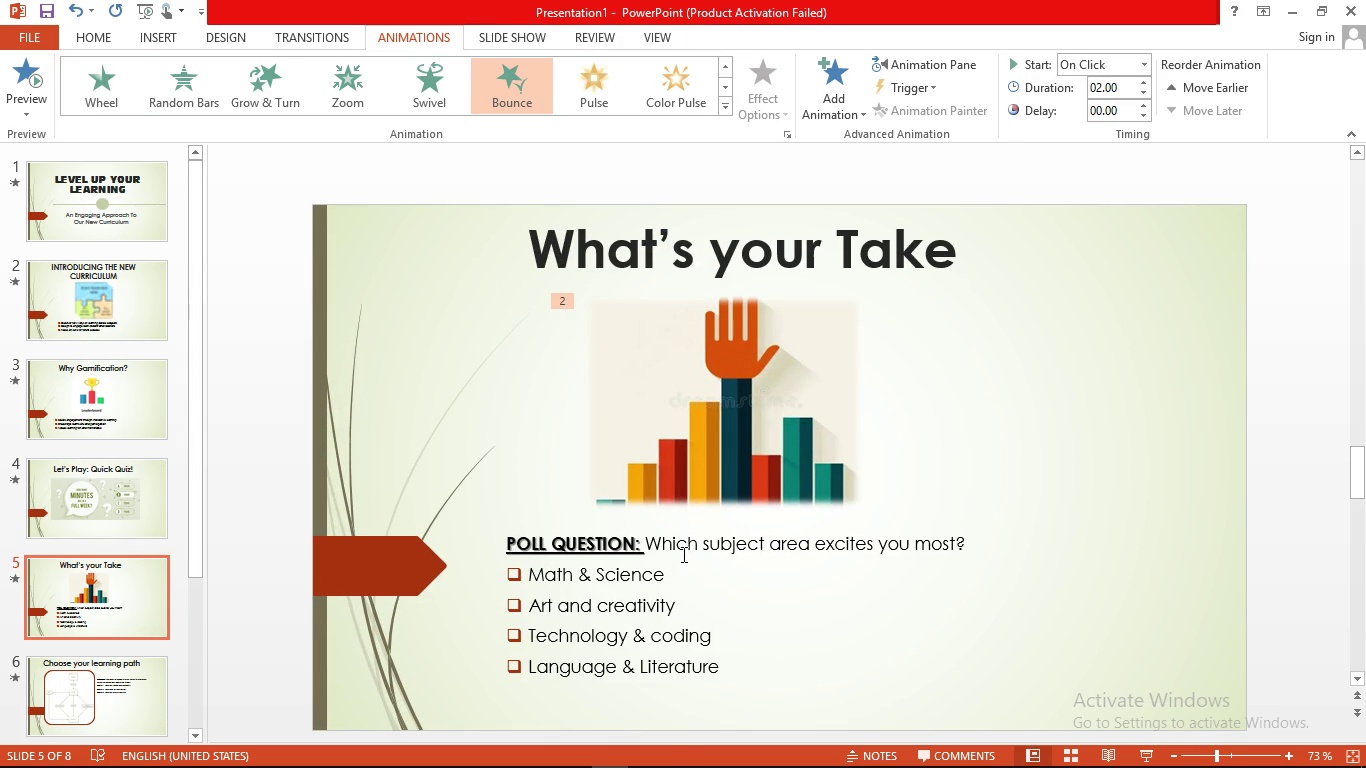 
left_click([682, 554])
 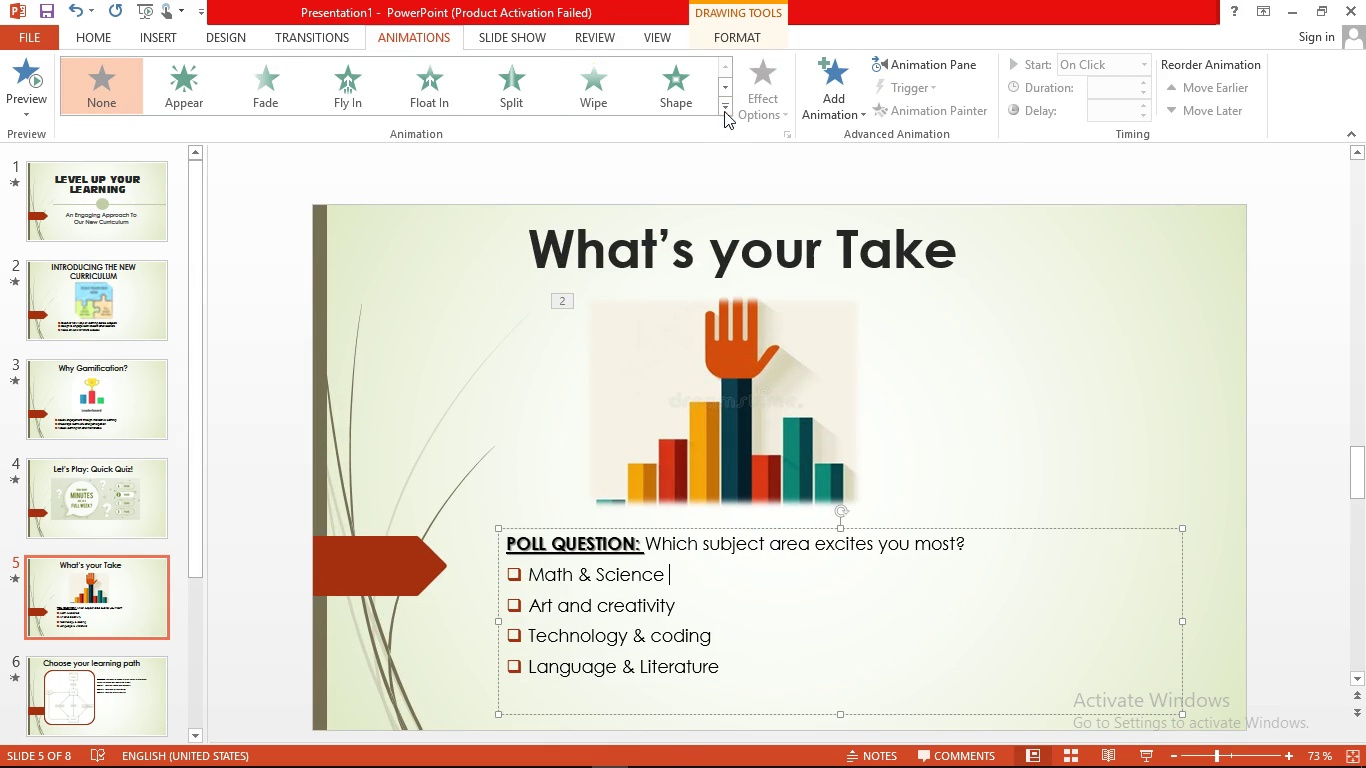 
left_click([724, 110])
 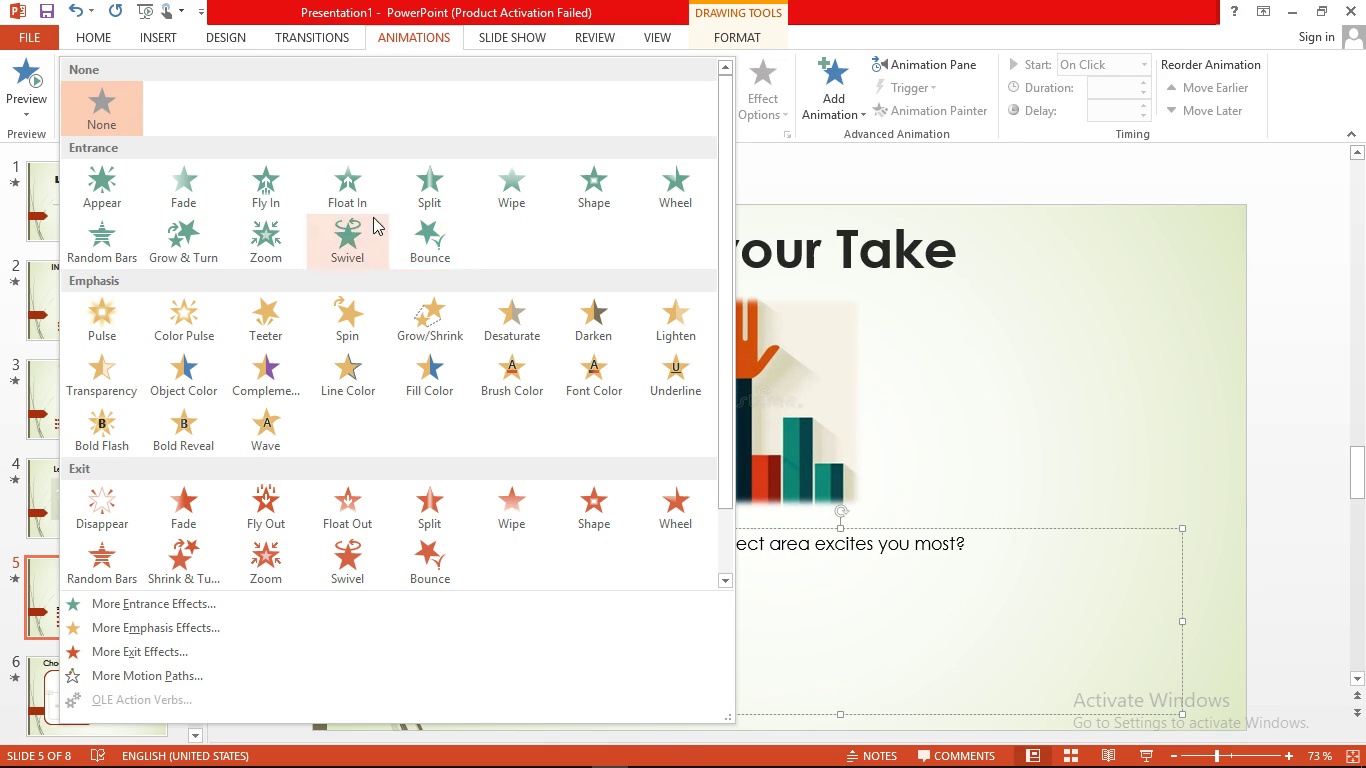 
left_click([344, 198])
 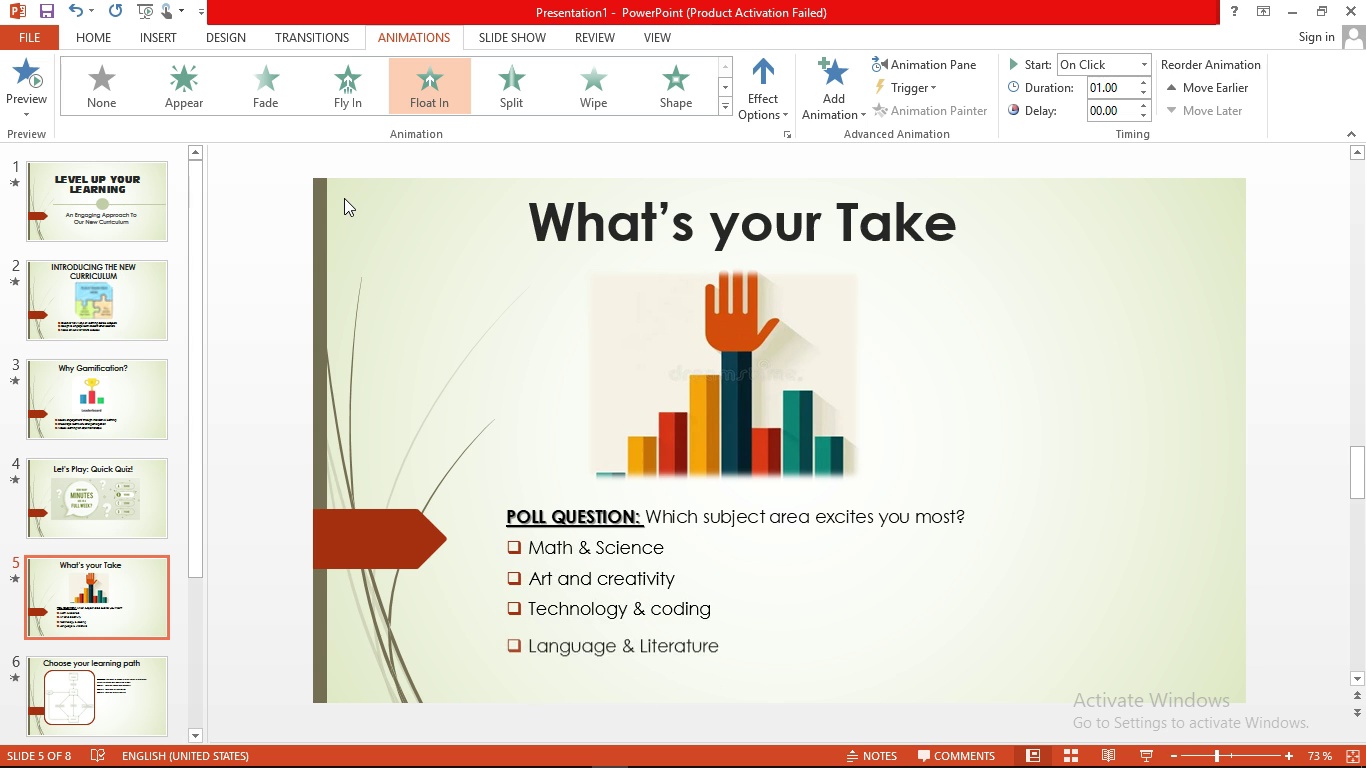 
wait(10.07)
 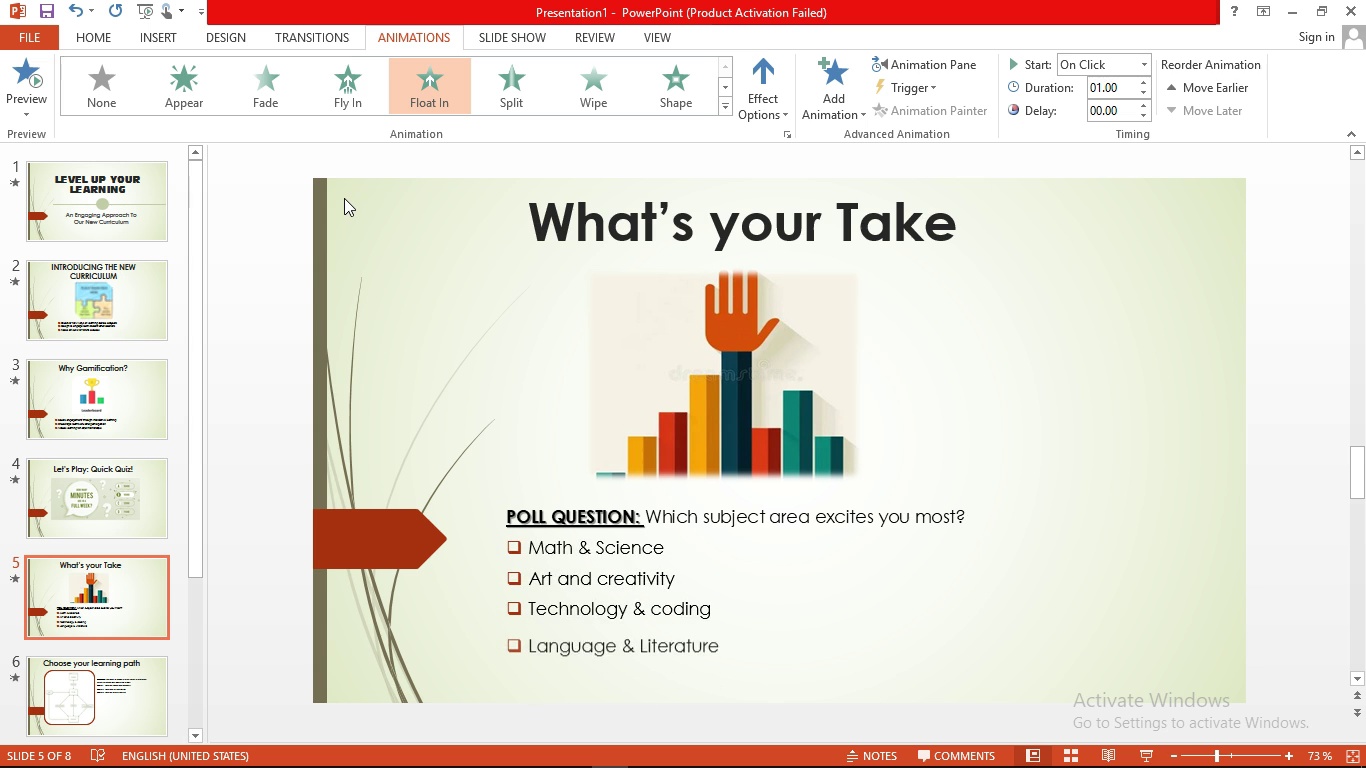 
left_click([122, 671])
 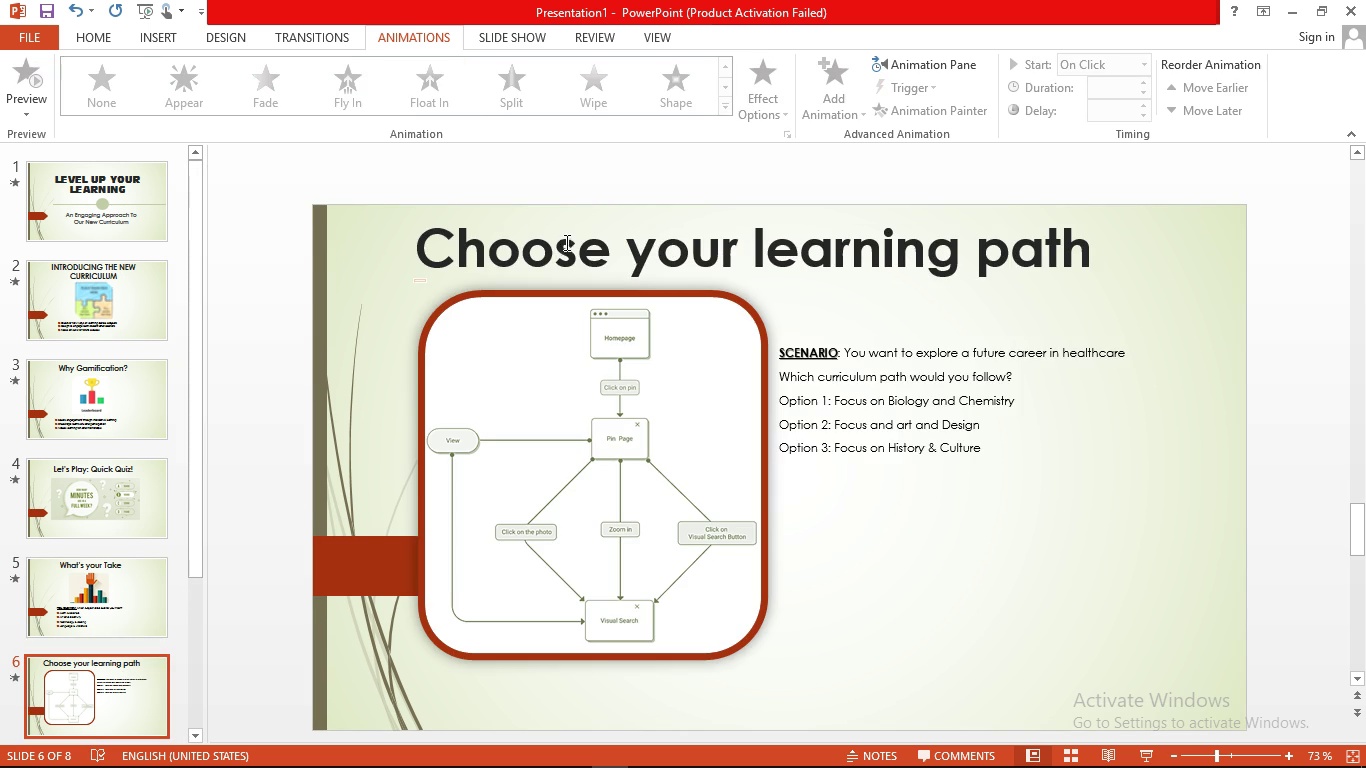 
left_click([566, 242])
 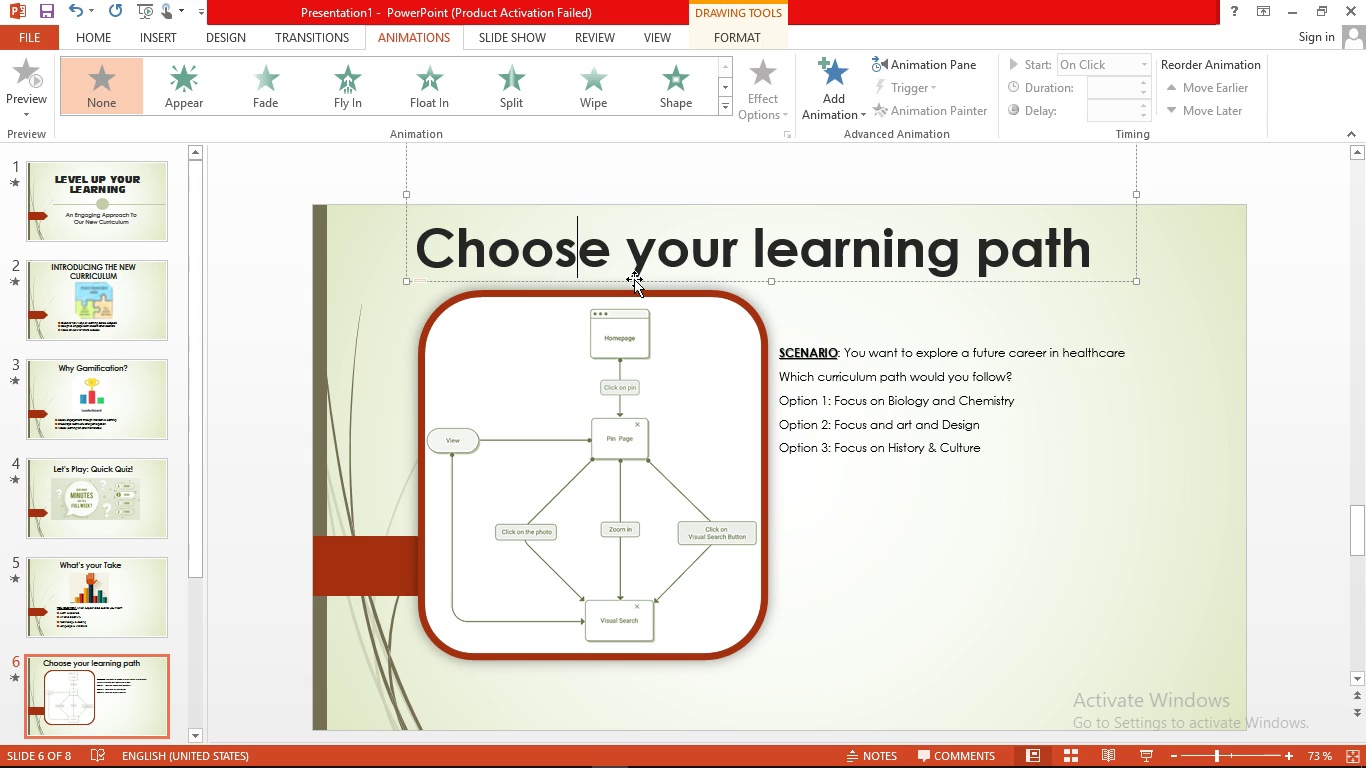 
left_click([634, 279])
 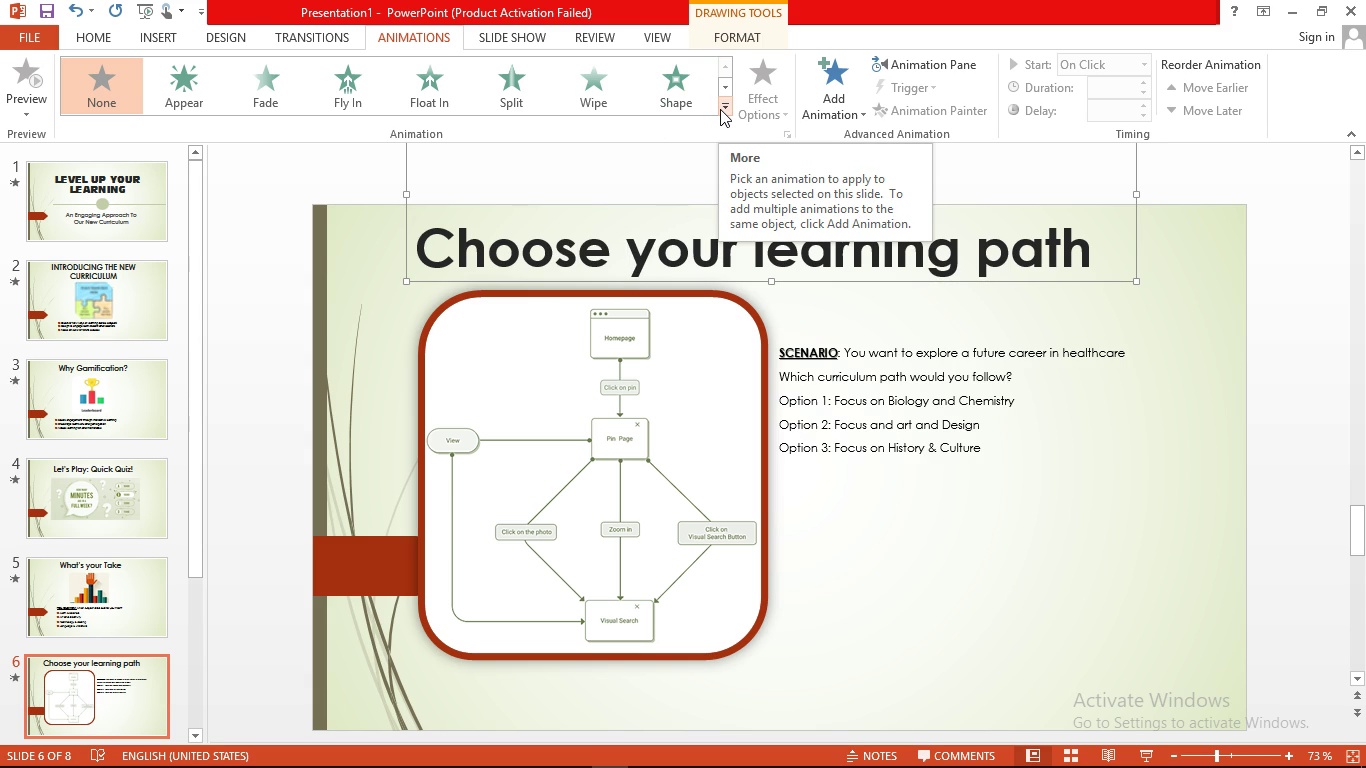 
left_click([720, 109])
 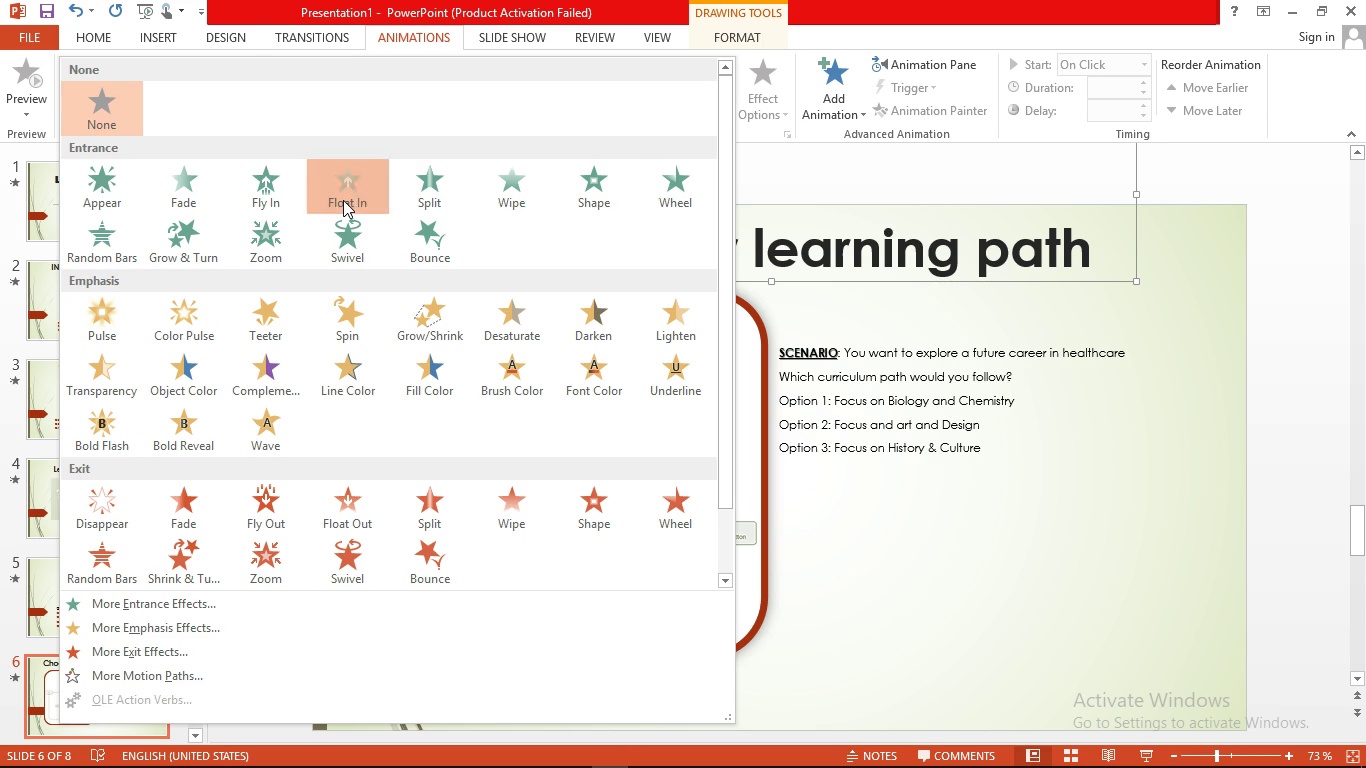 
left_click([343, 200])
 